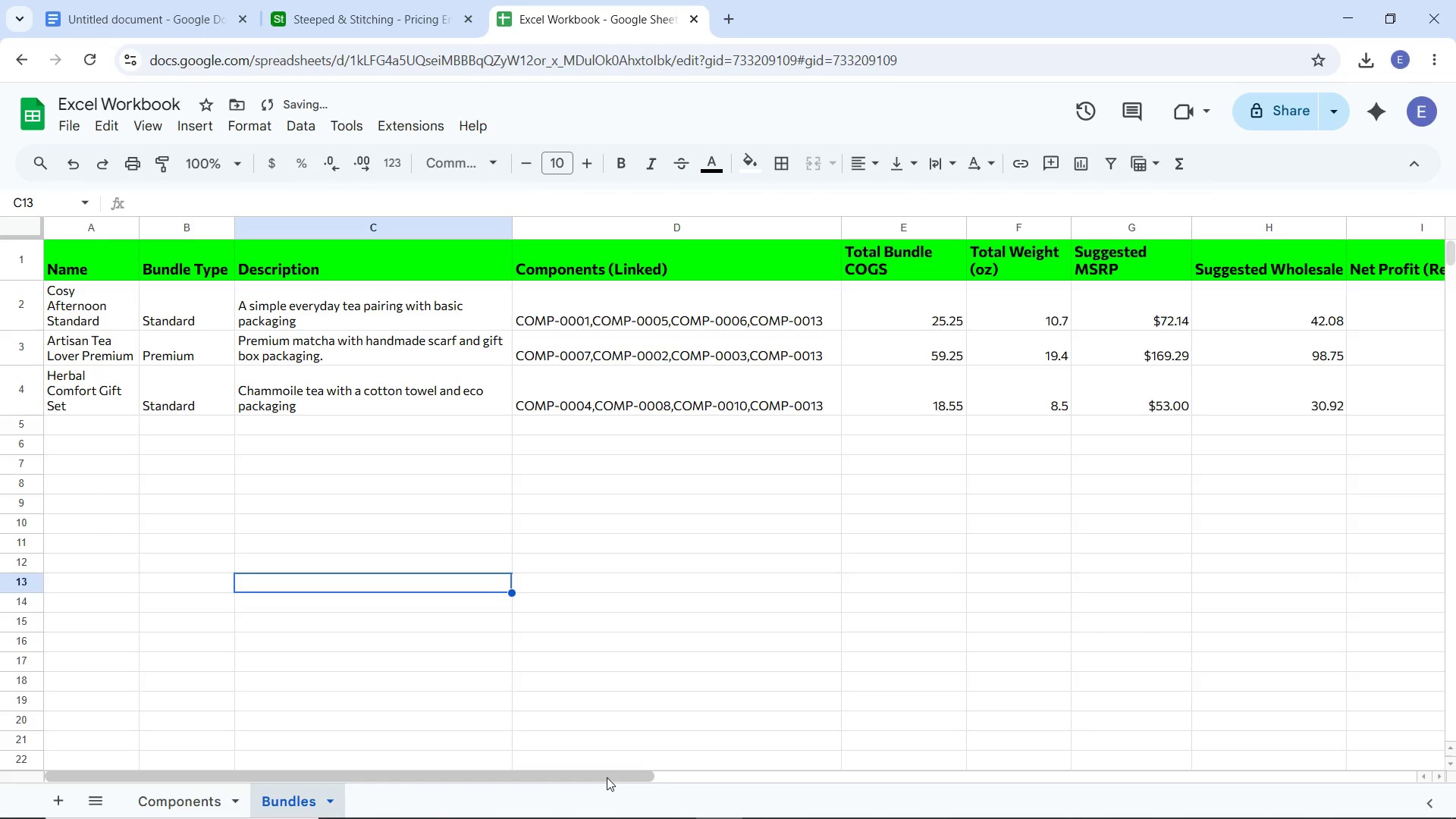 
left_click_drag(start_coordinate=[608, 772], to_coordinate=[491, 747])
 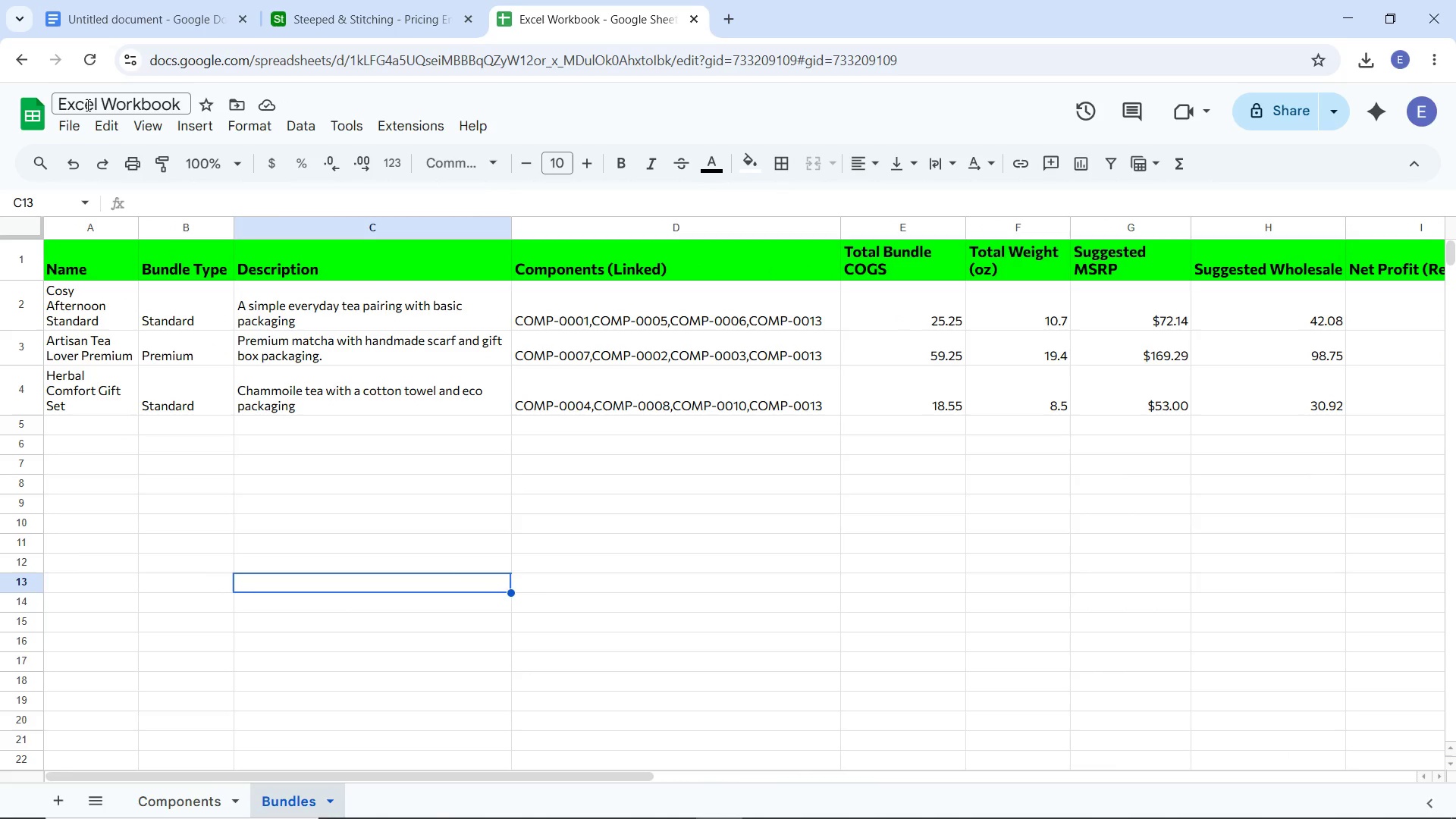 
left_click([70, 125])
 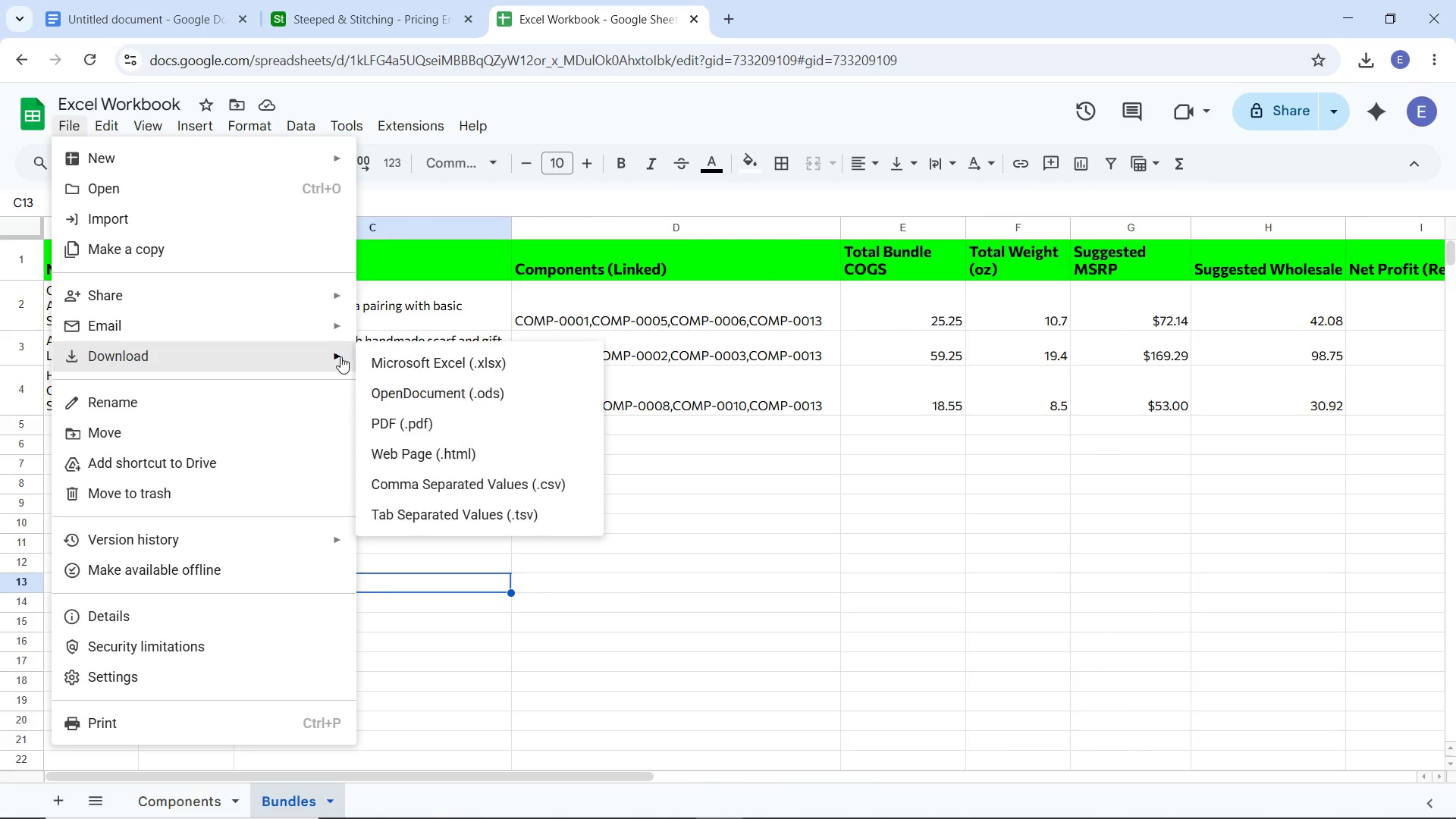 
left_click([429, 361])
 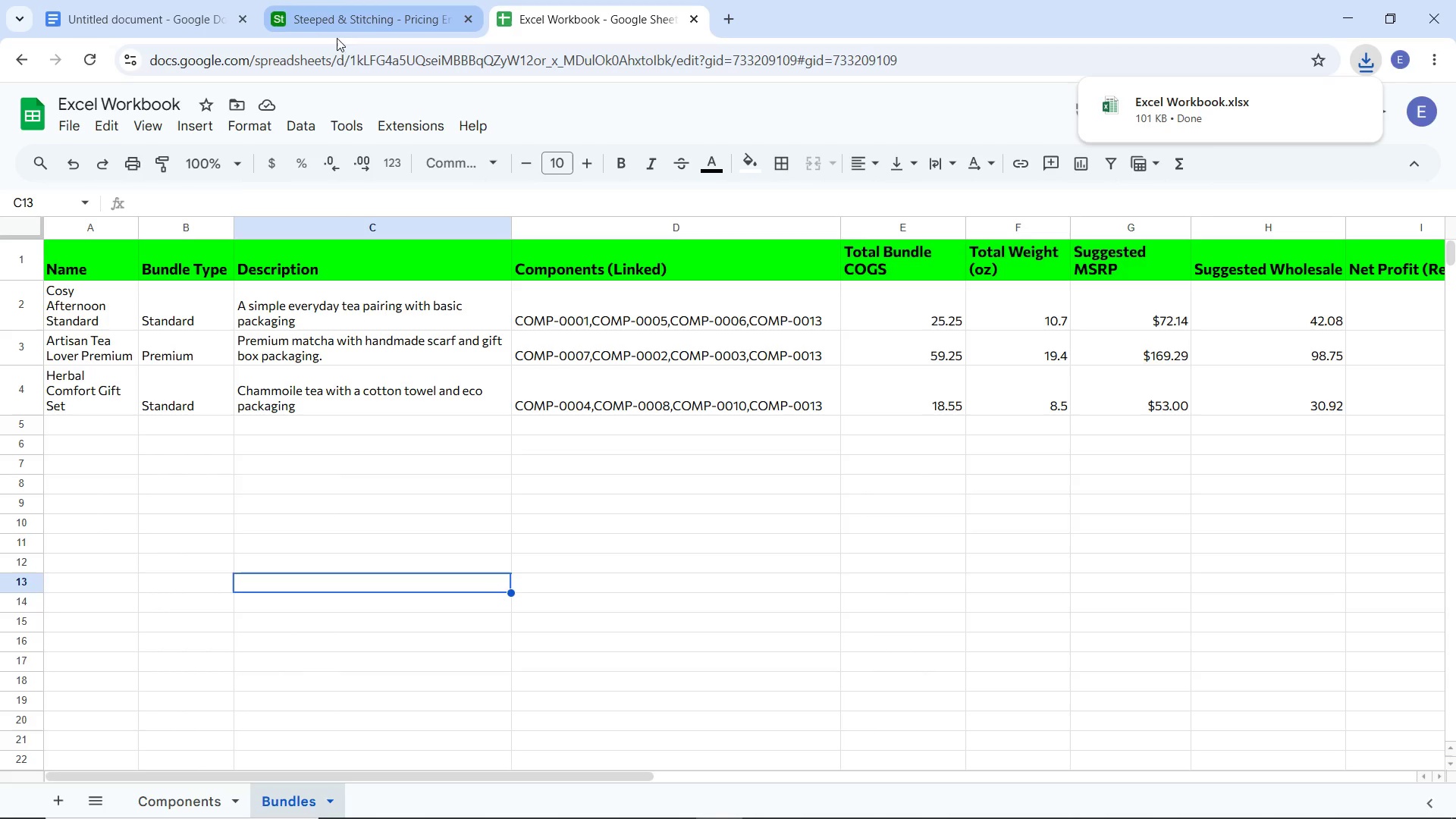 
wait(5.83)
 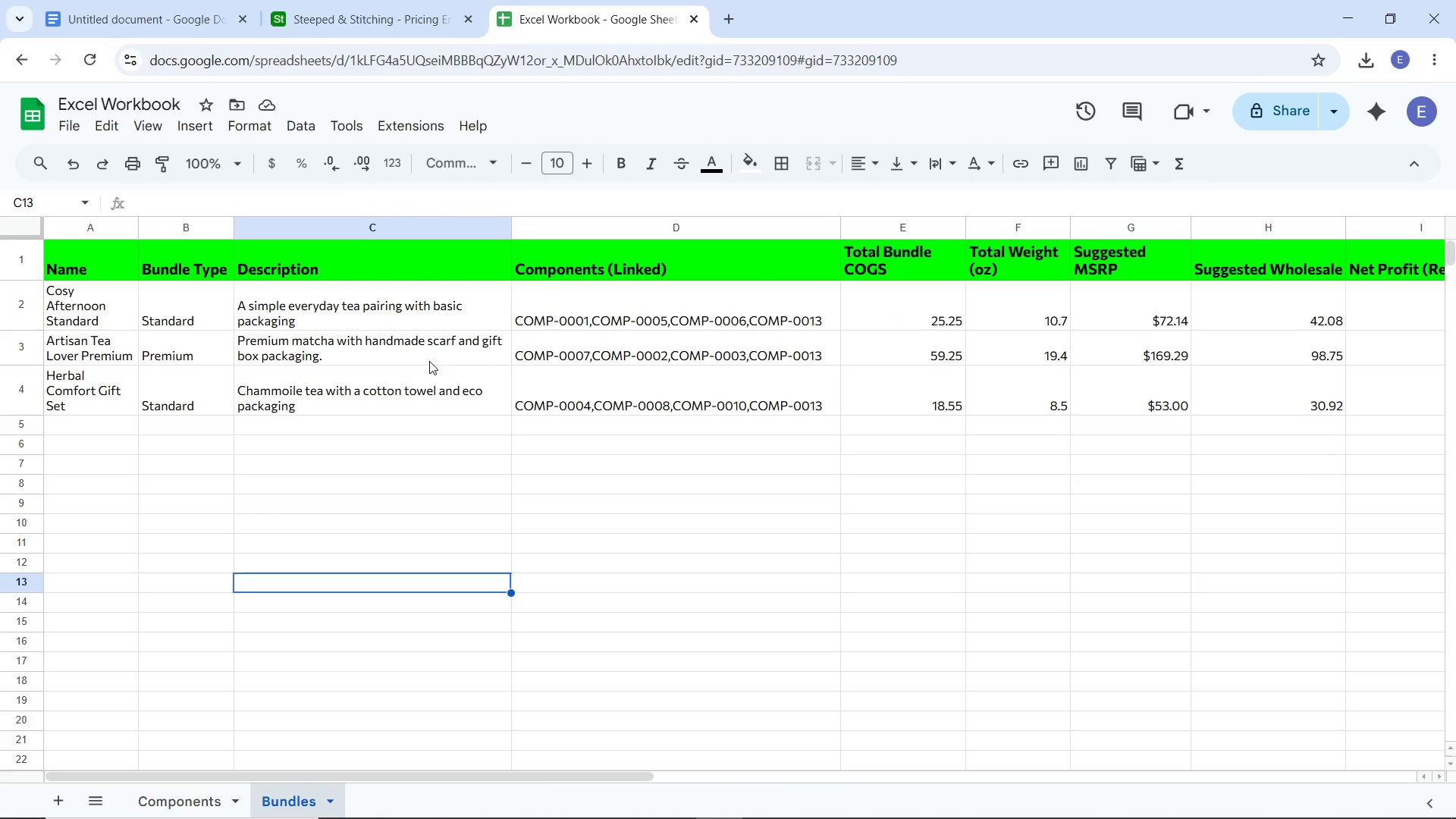 
left_click([125, 5])
 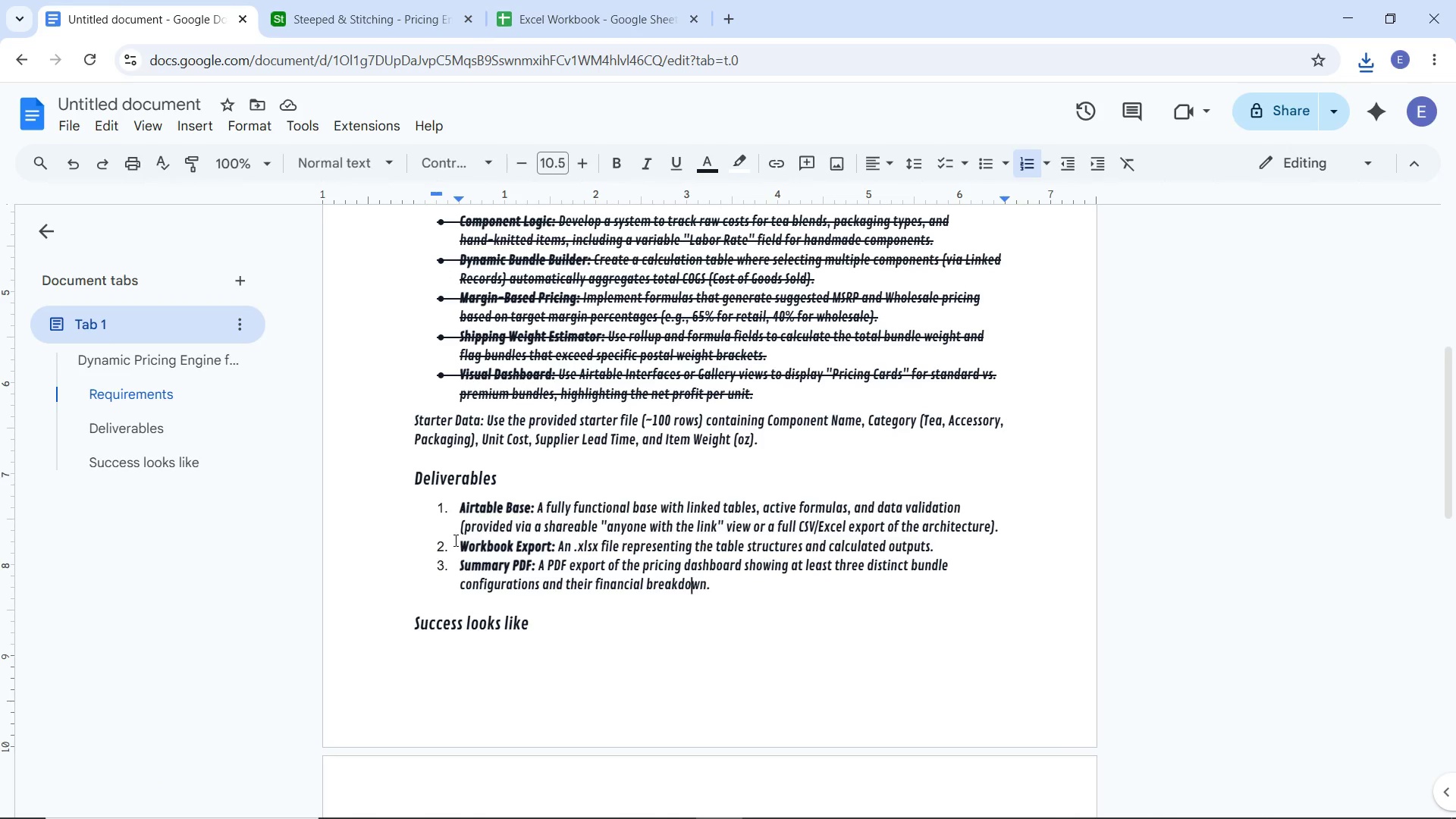 
left_click_drag(start_coordinate=[456, 545], to_coordinate=[945, 548])
 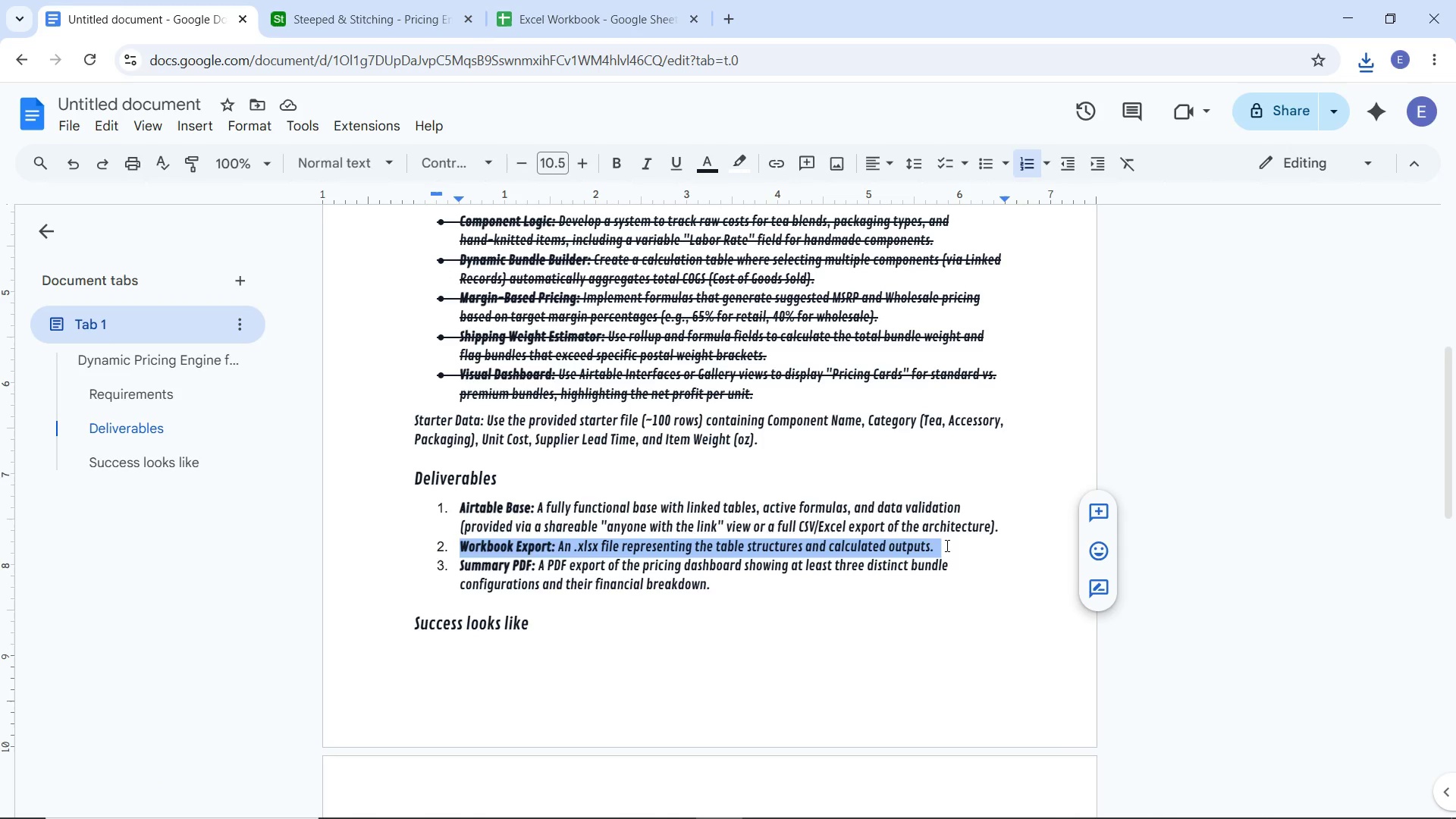 
key(Alt+Shift+5)
 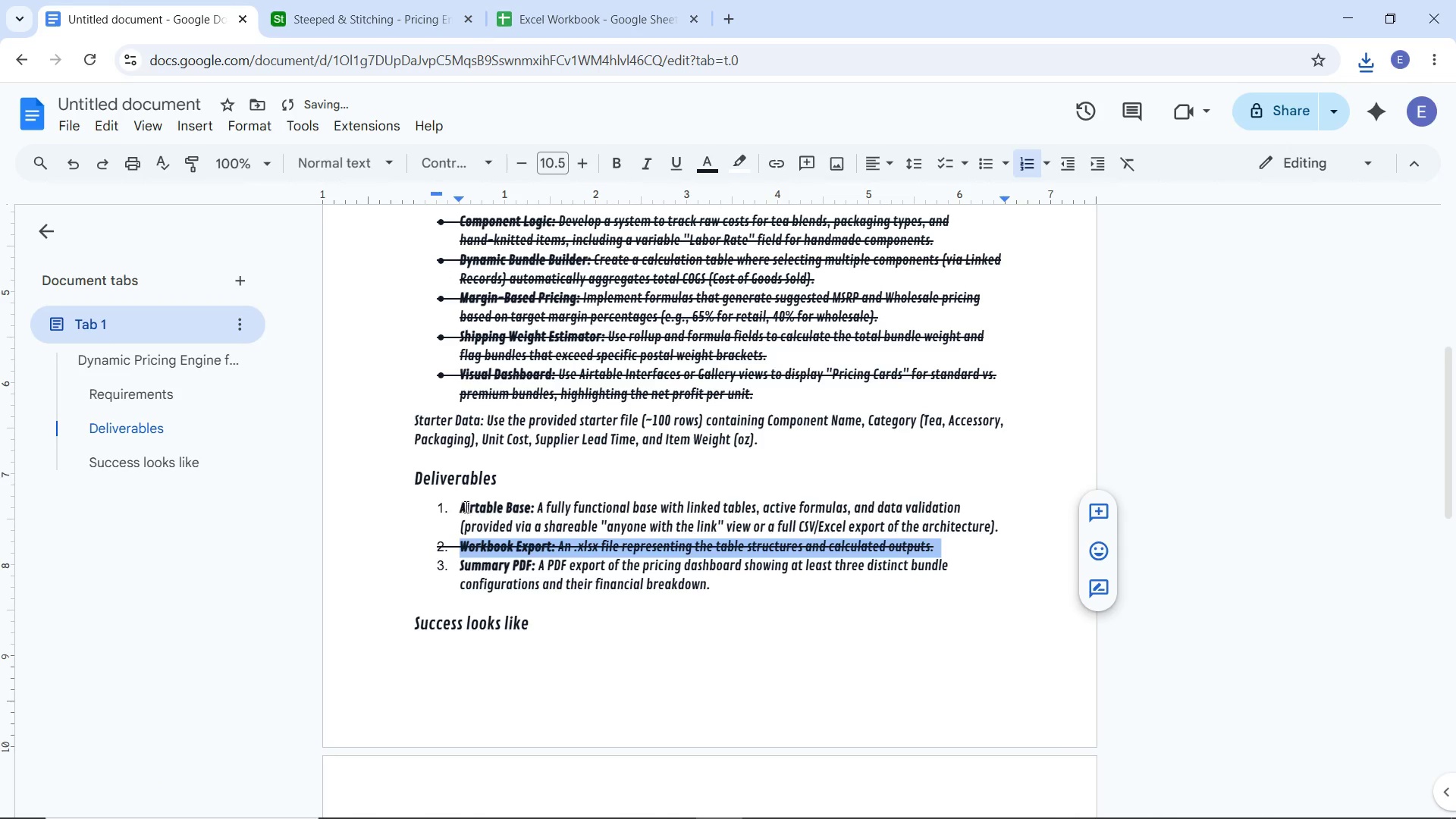 
left_click_drag(start_coordinate=[454, 507], to_coordinate=[1003, 535])
 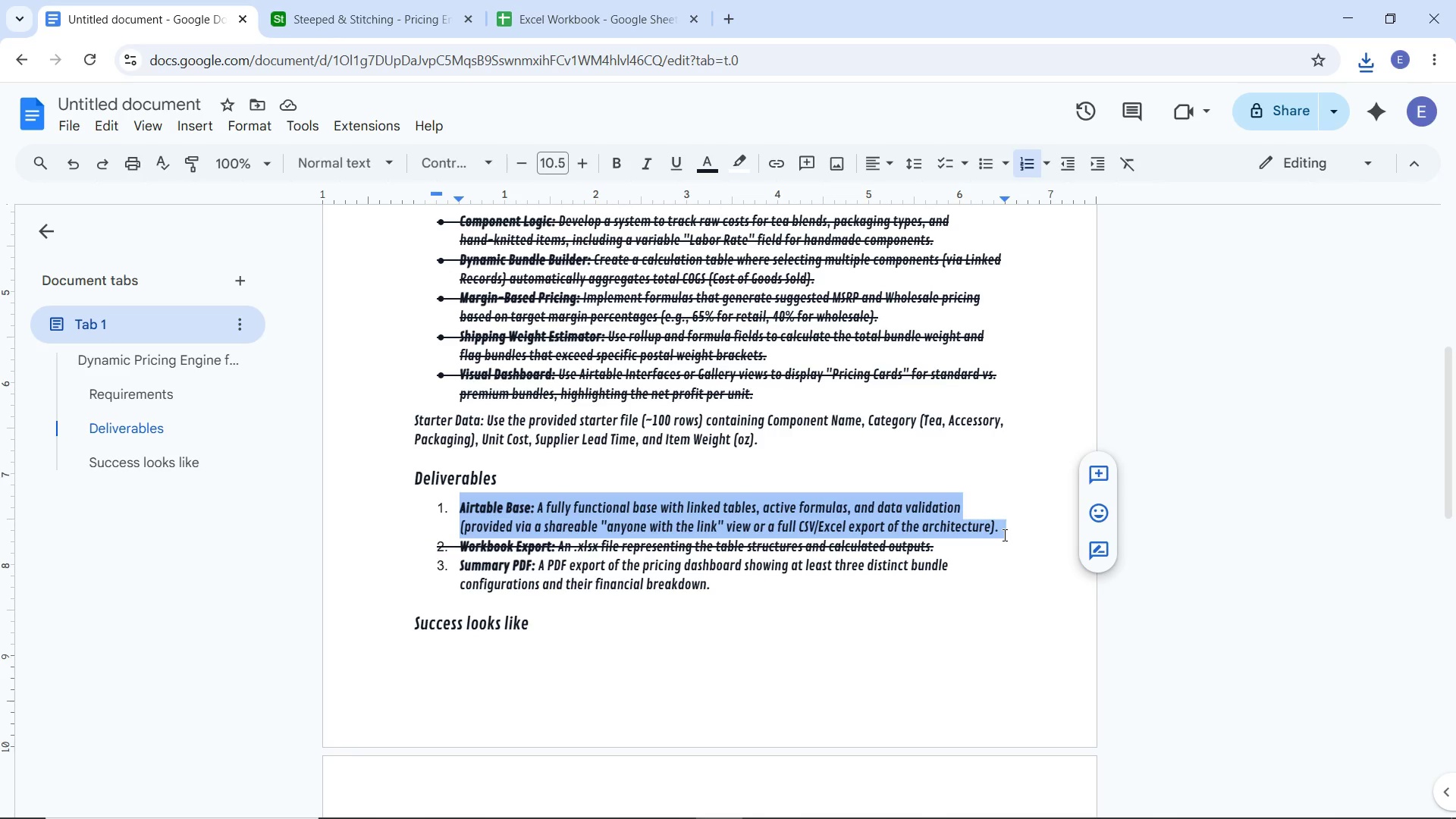 
key(Alt+Shift+5)
 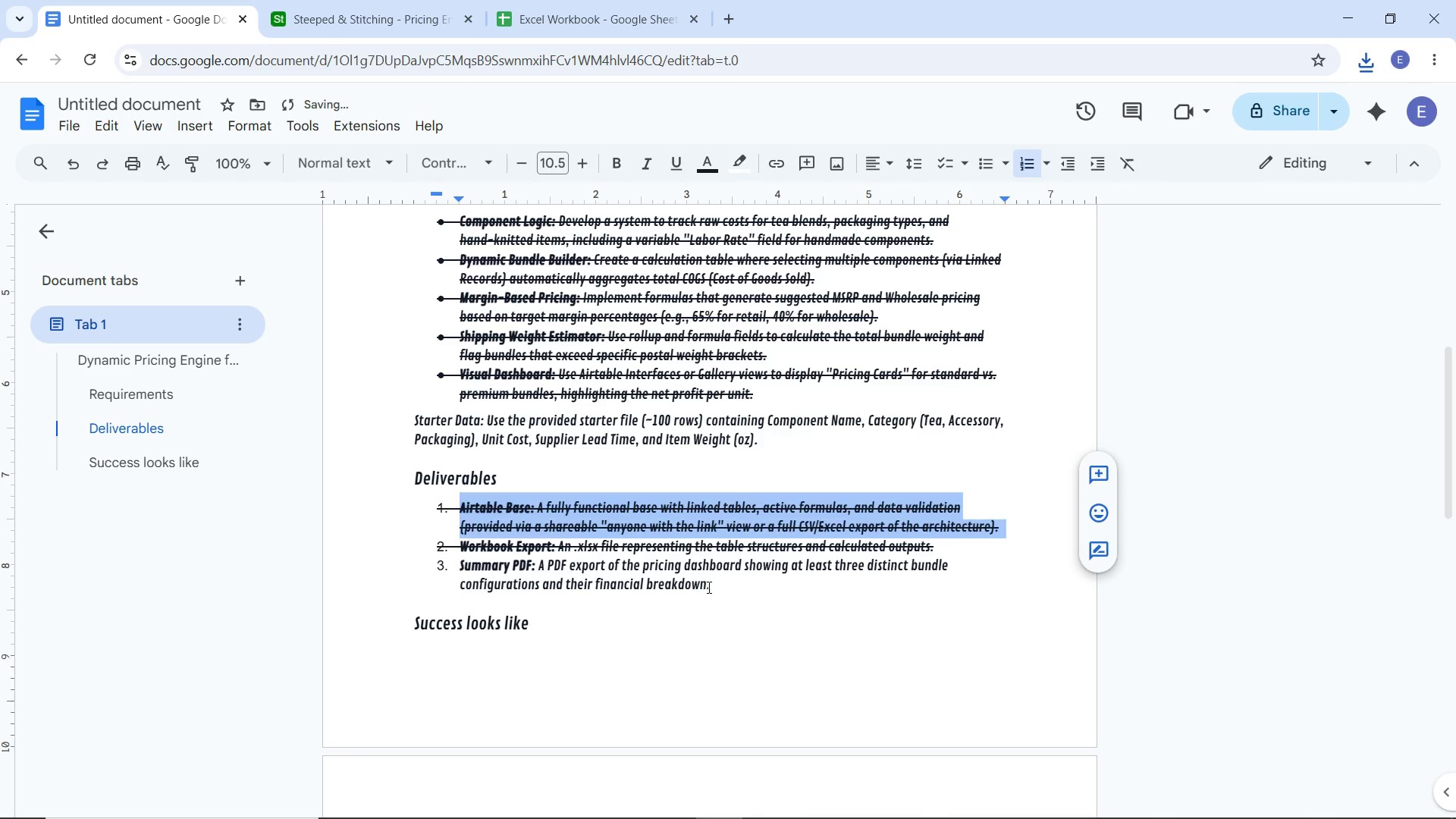 
left_click([717, 586])
 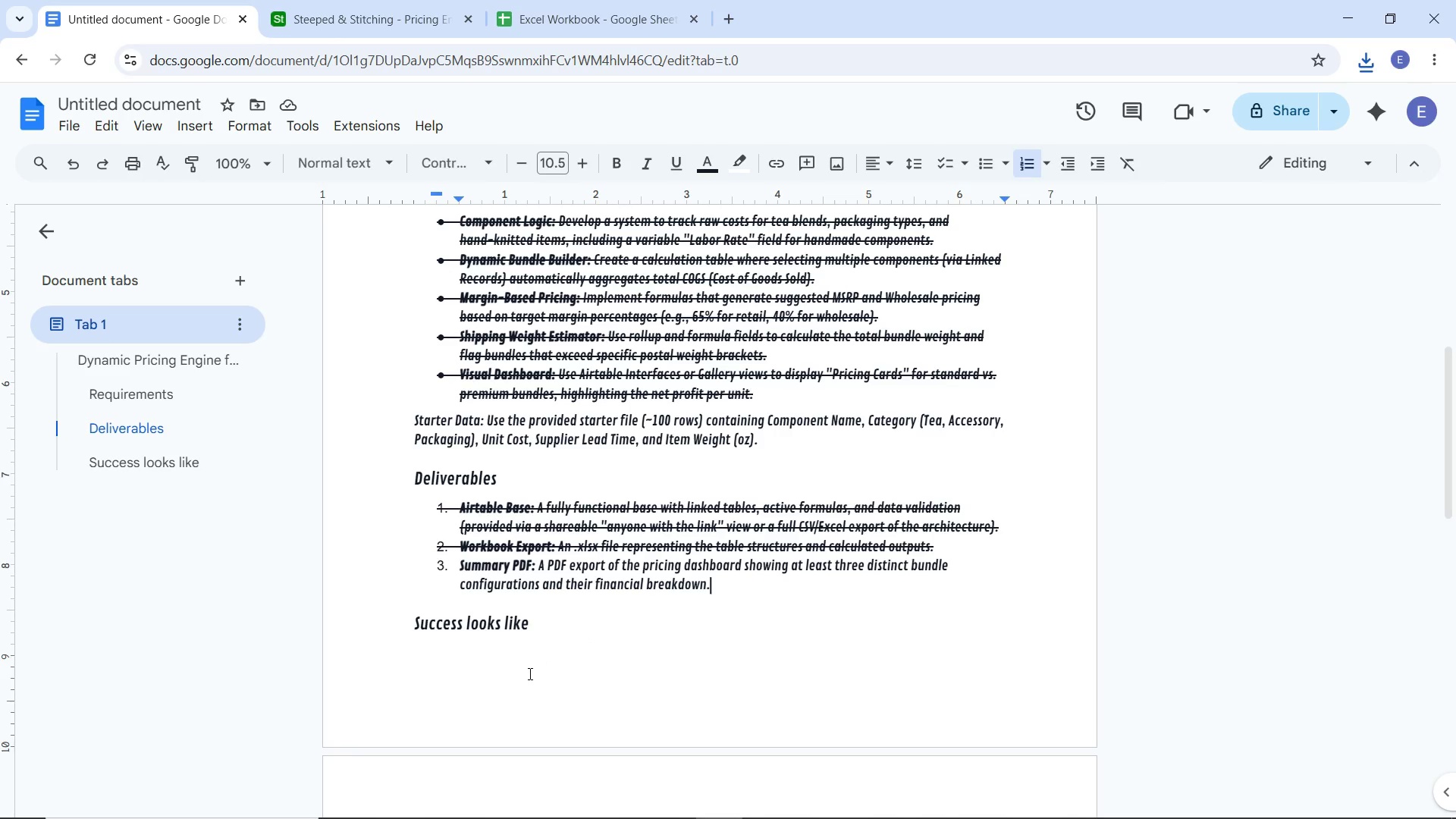 
wait(9.38)
 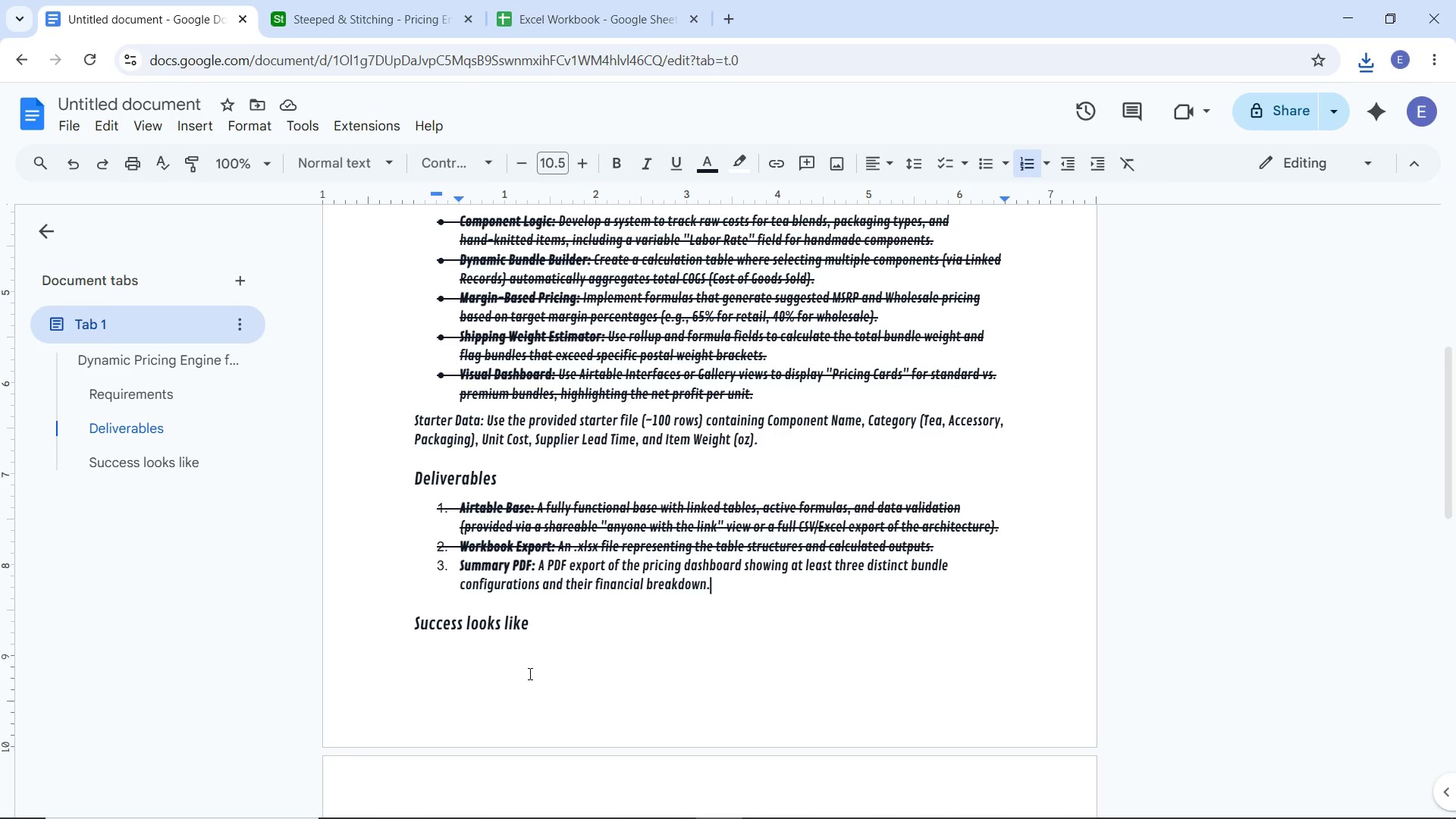 
left_click([378, 15])
 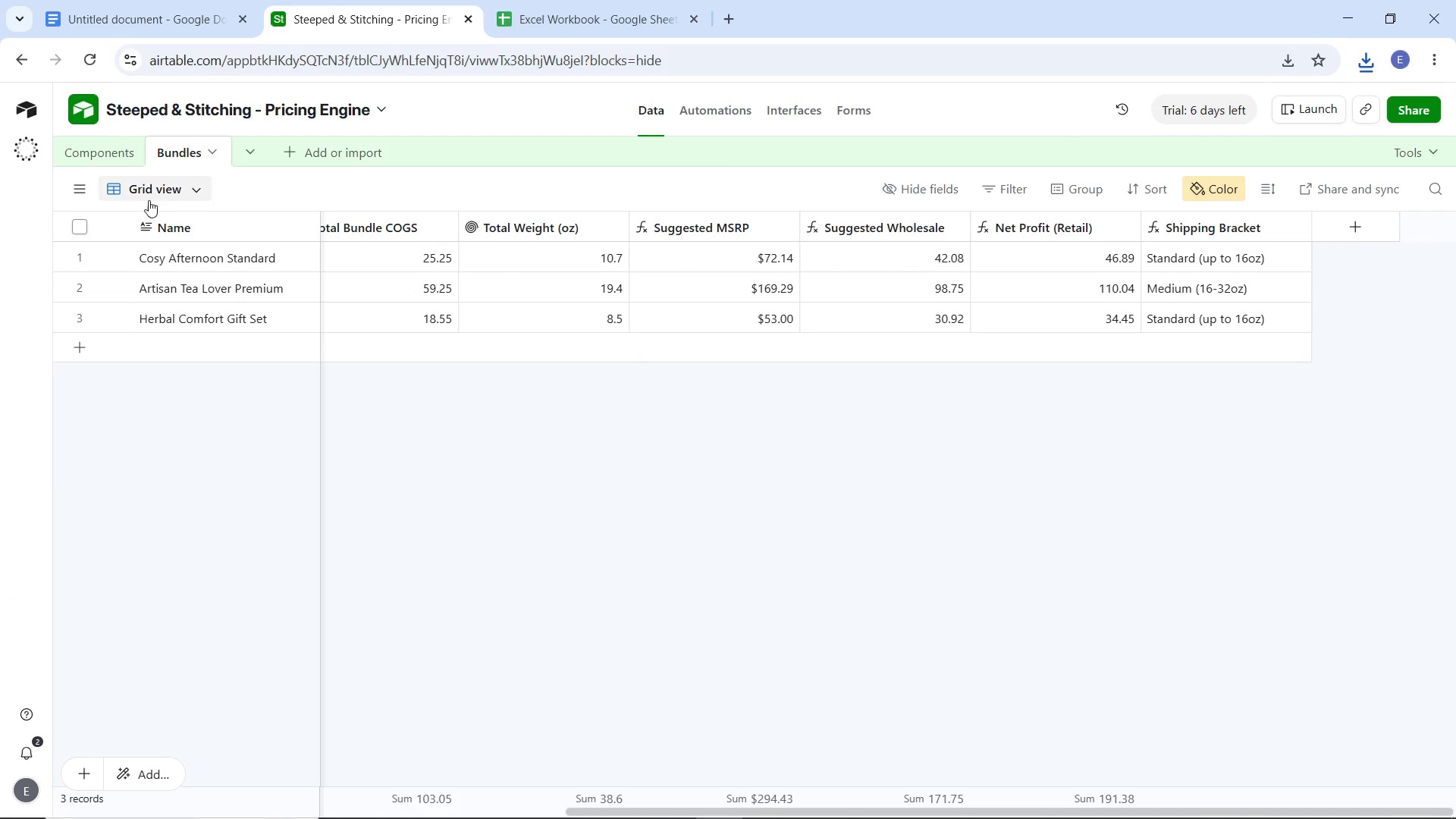 
wait(5.62)
 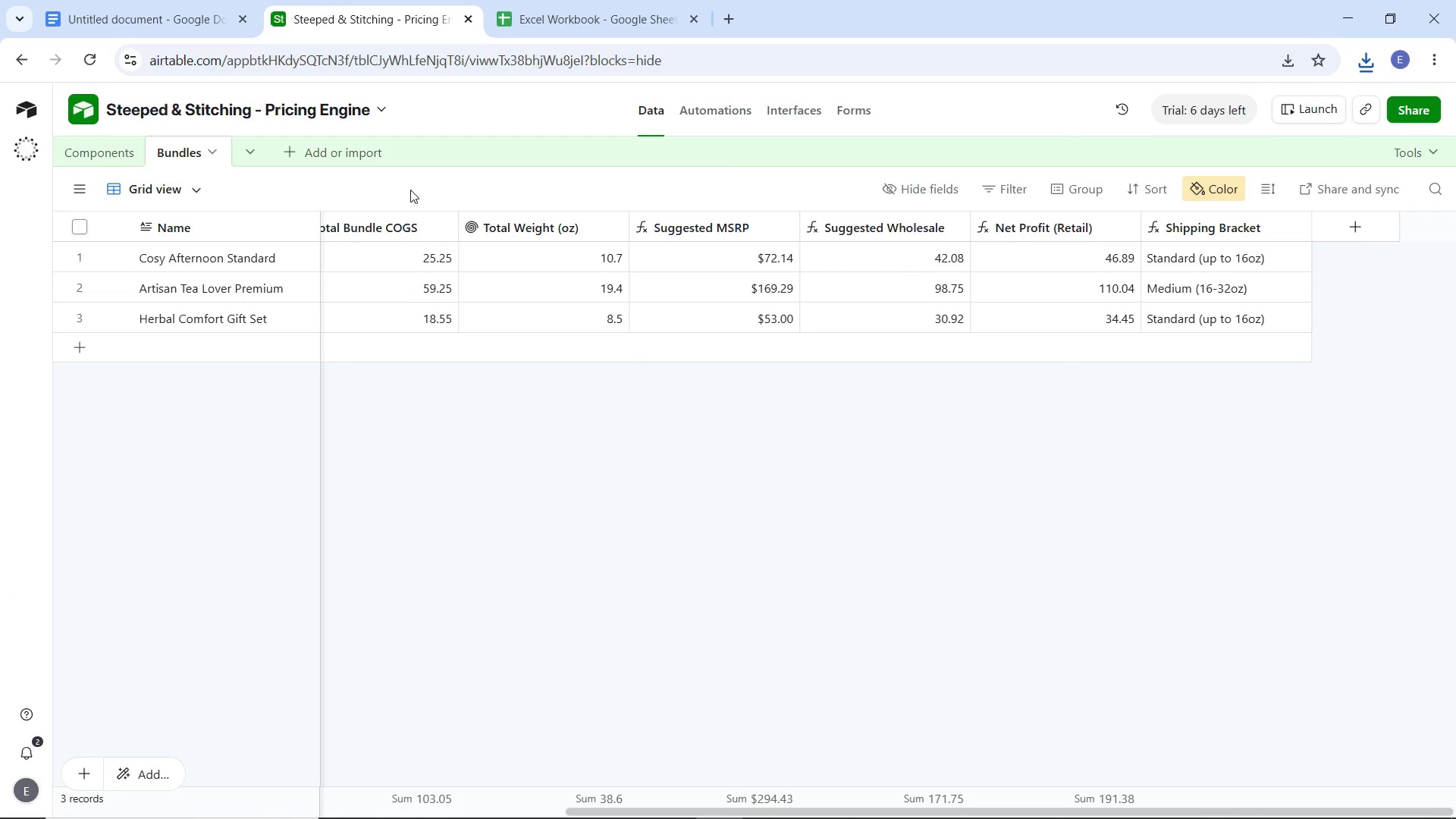 
left_click([126, 335])
 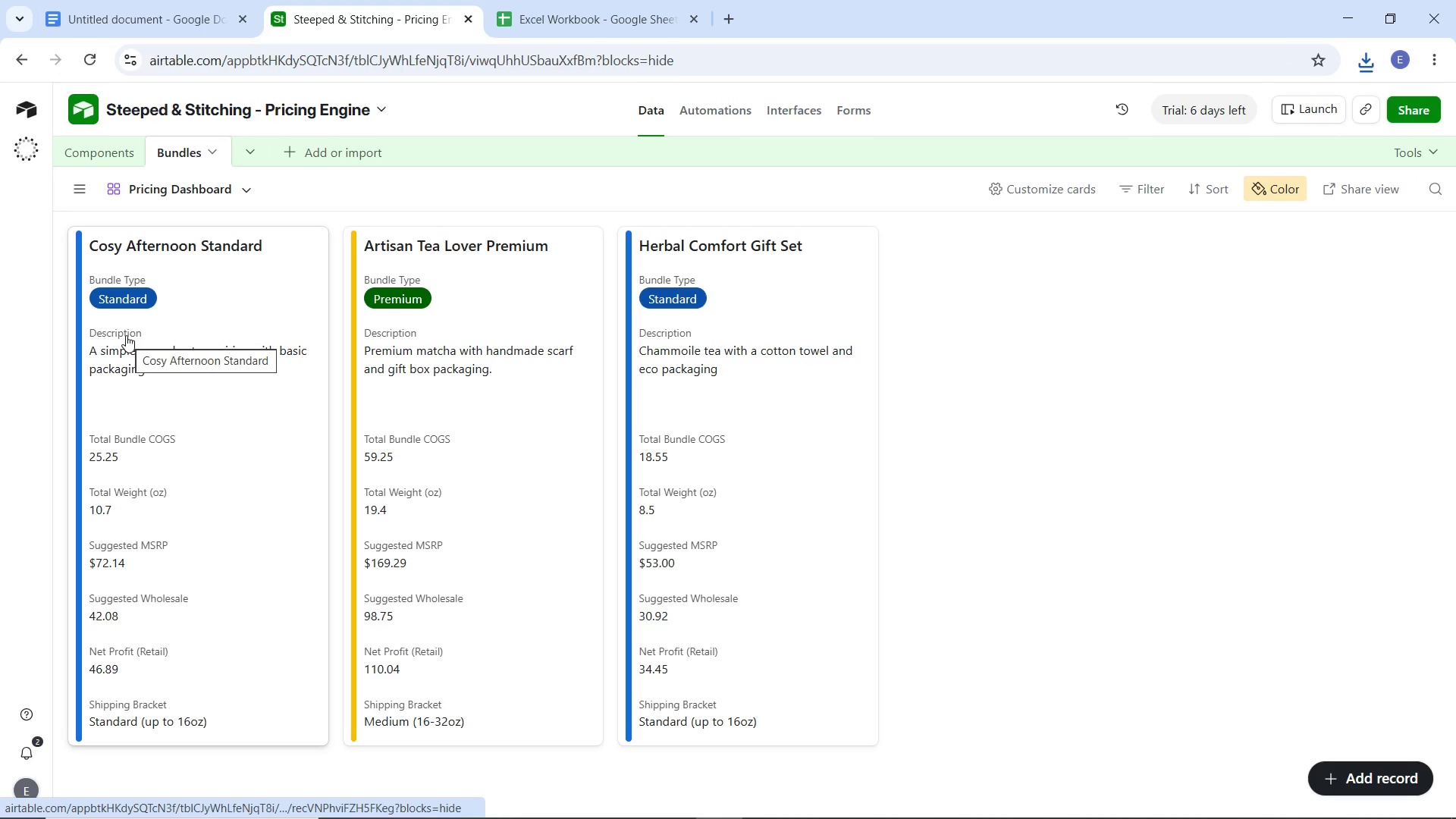 
wait(8.91)
 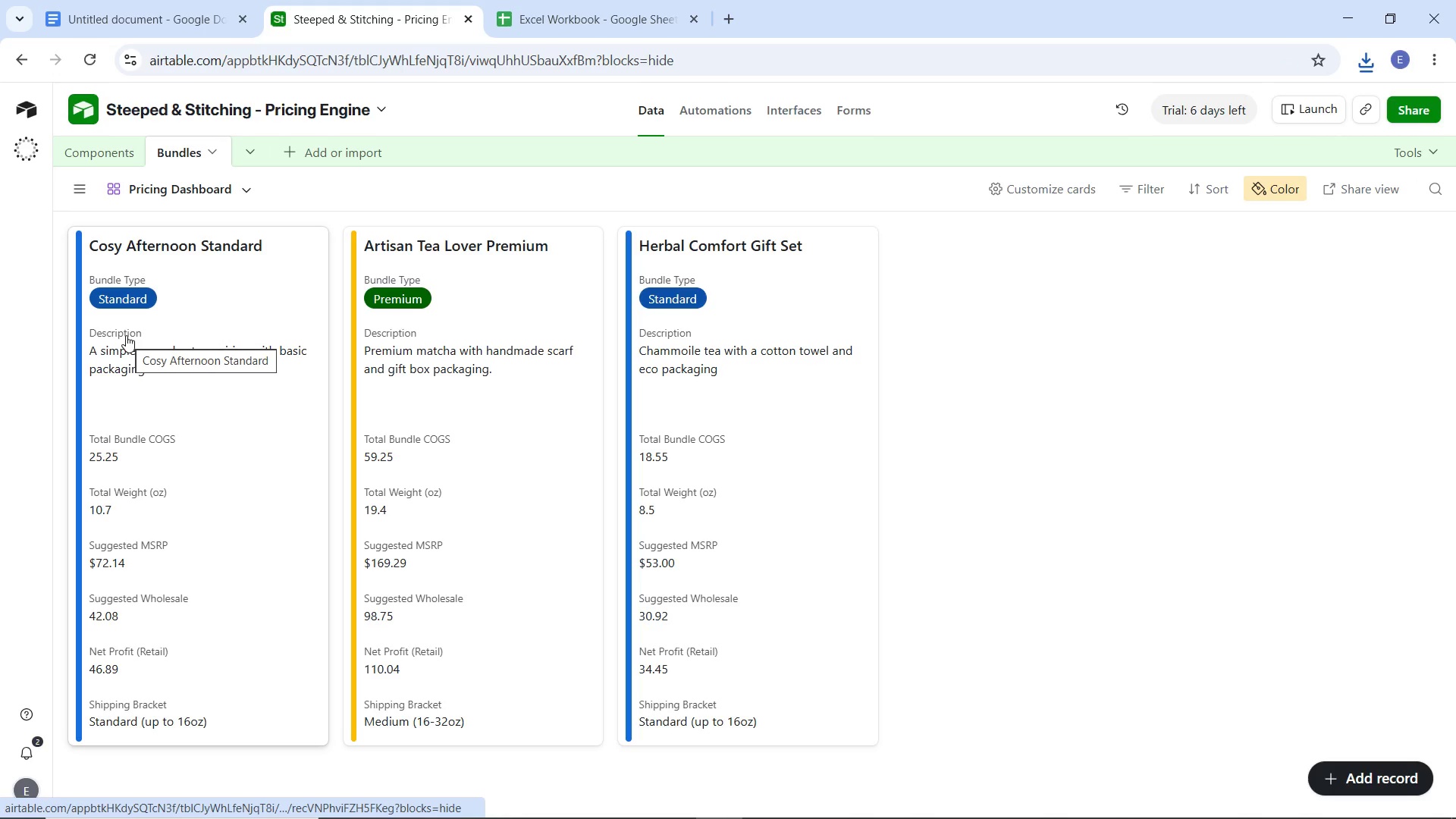 
left_click([1398, 107])
 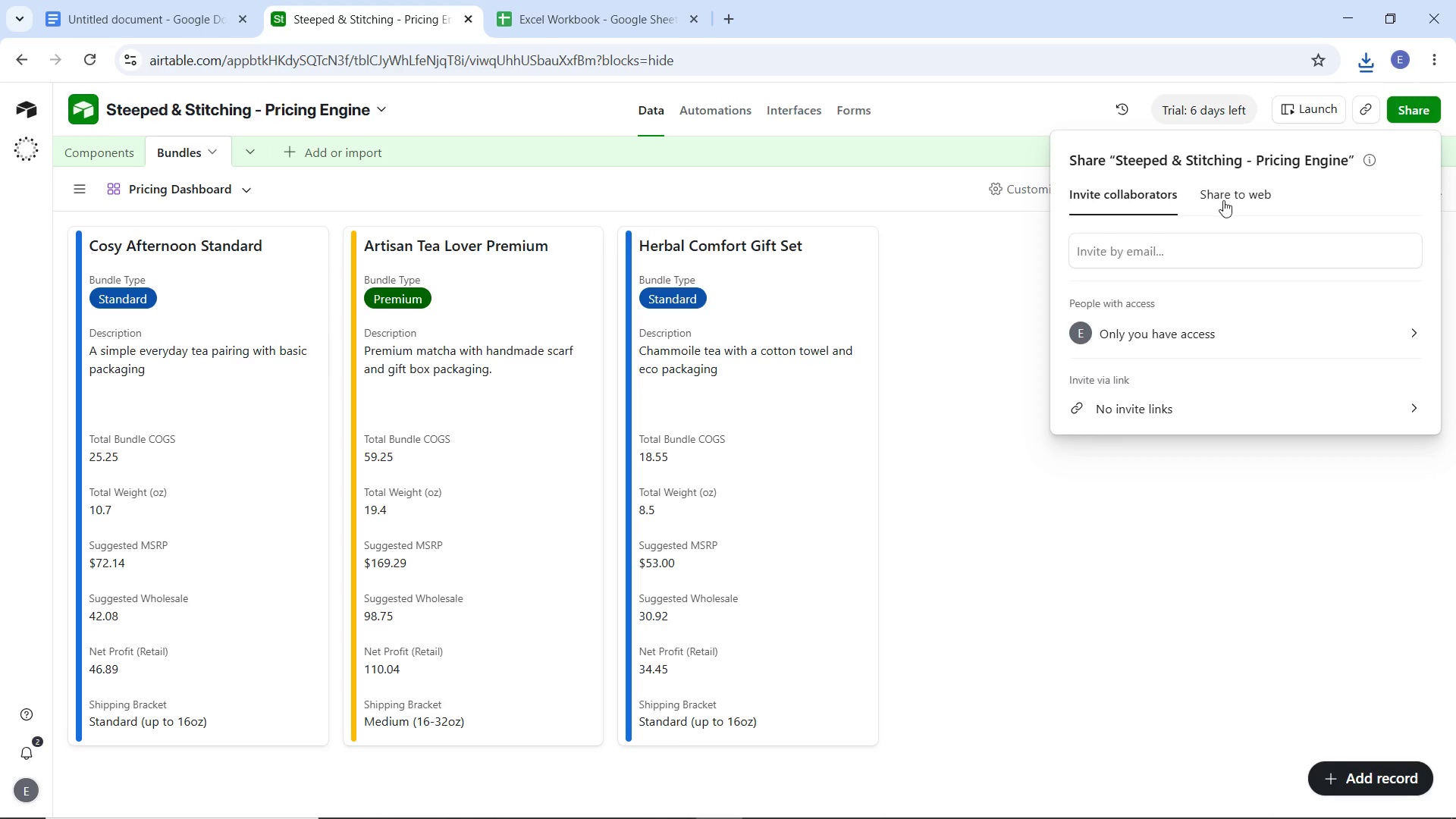 
left_click([1229, 190])
 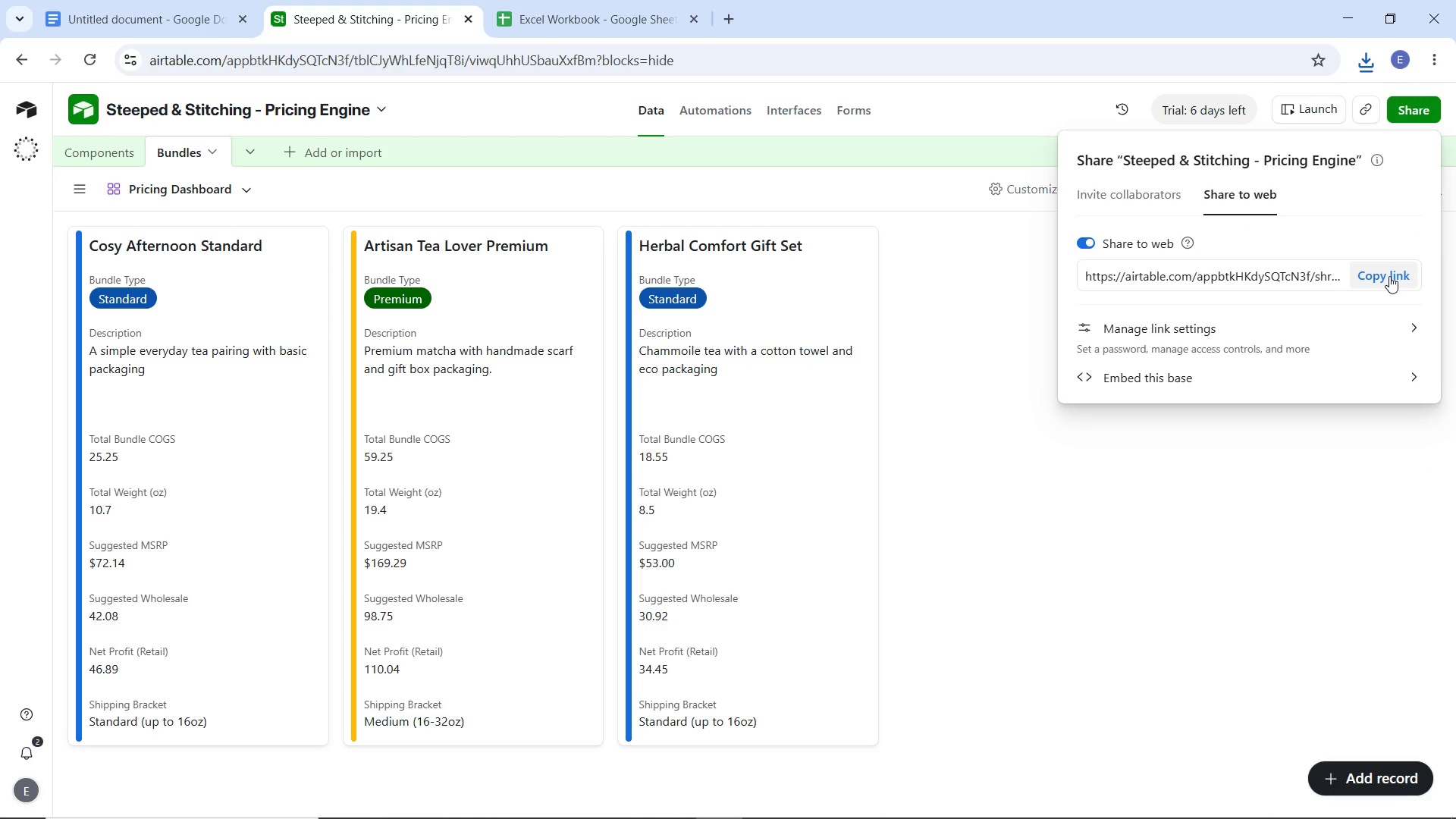 
left_click([1389, 276])
 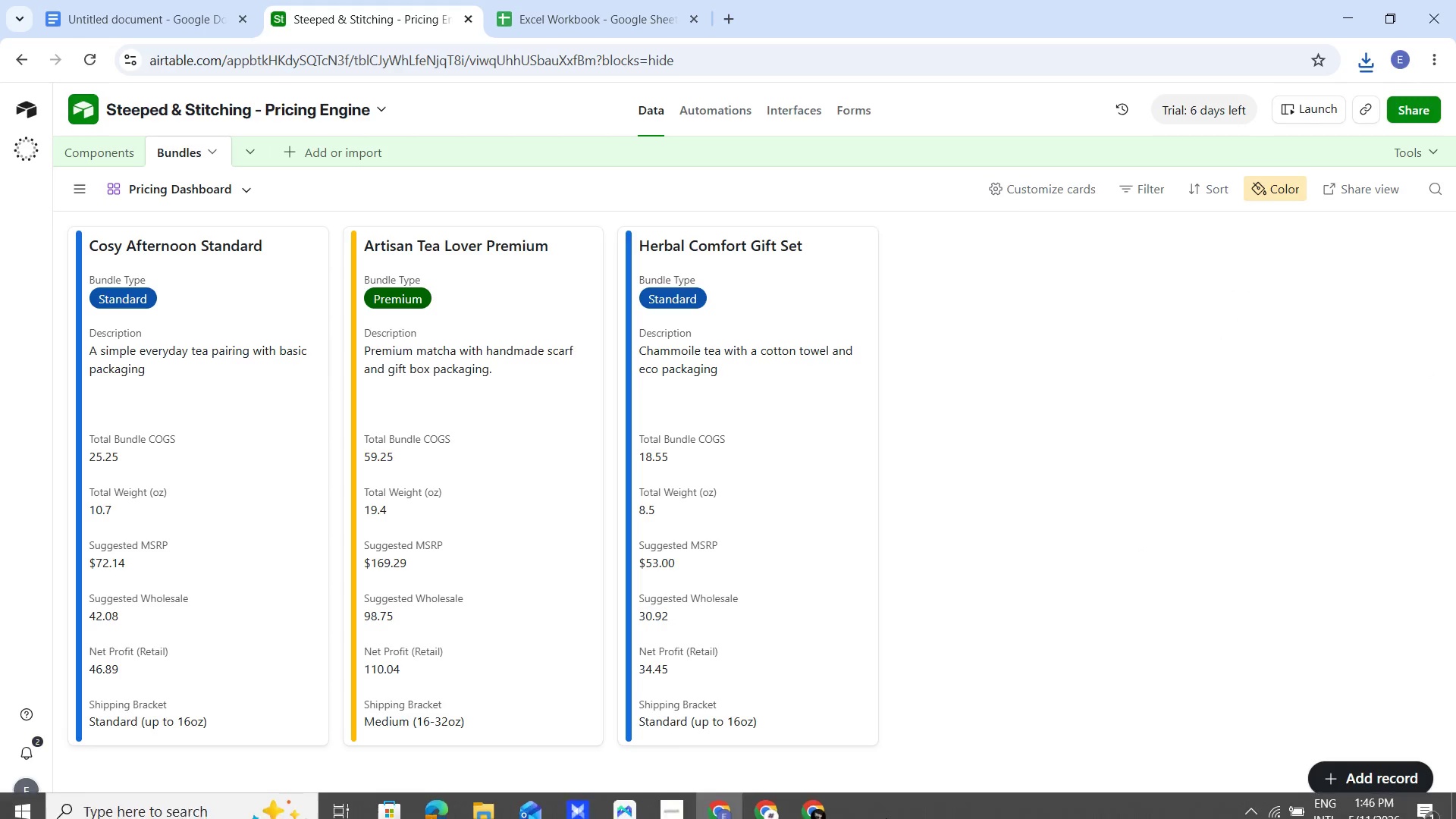 
left_click([822, 803])
 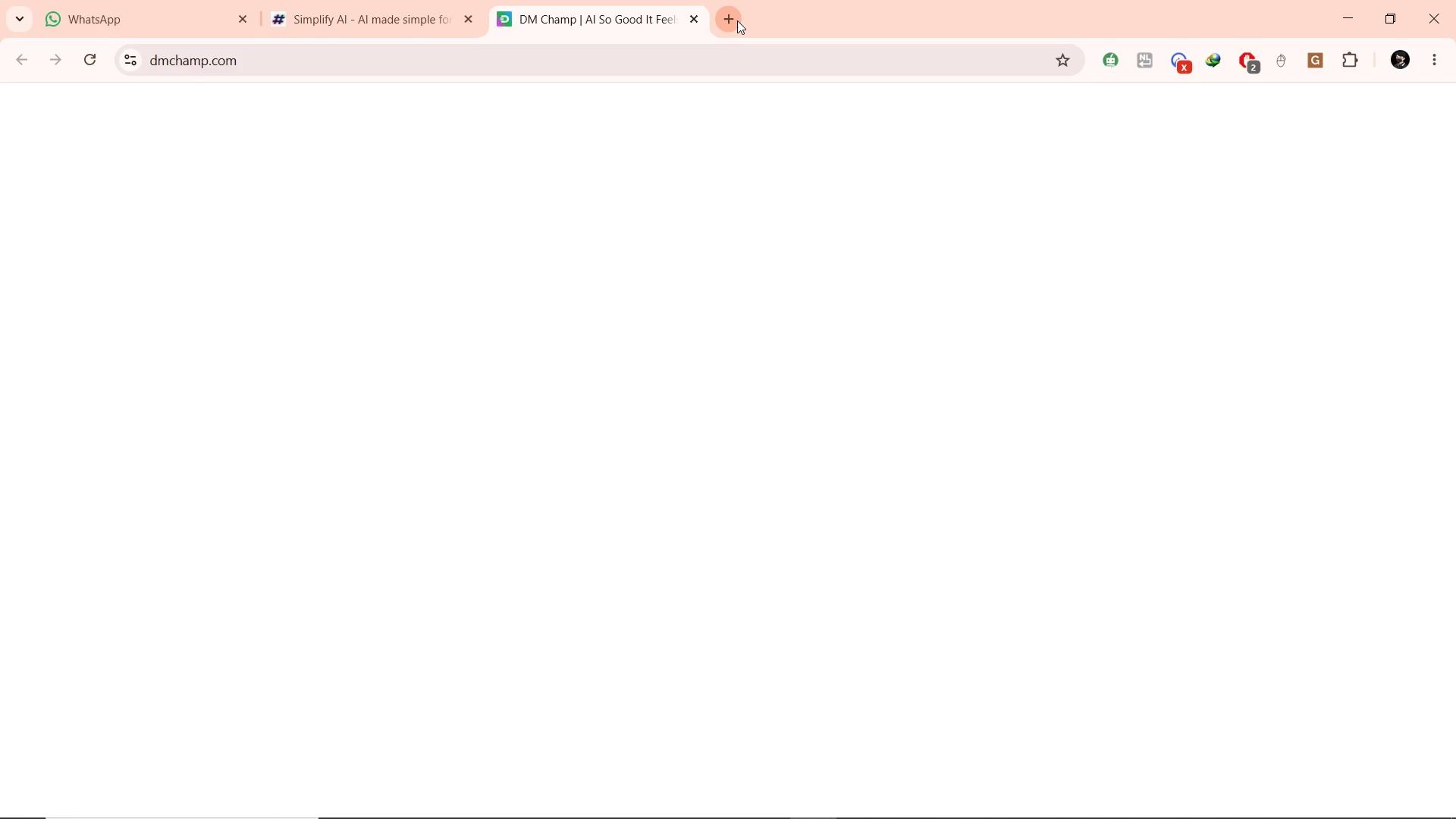 
left_click([737, 20])
 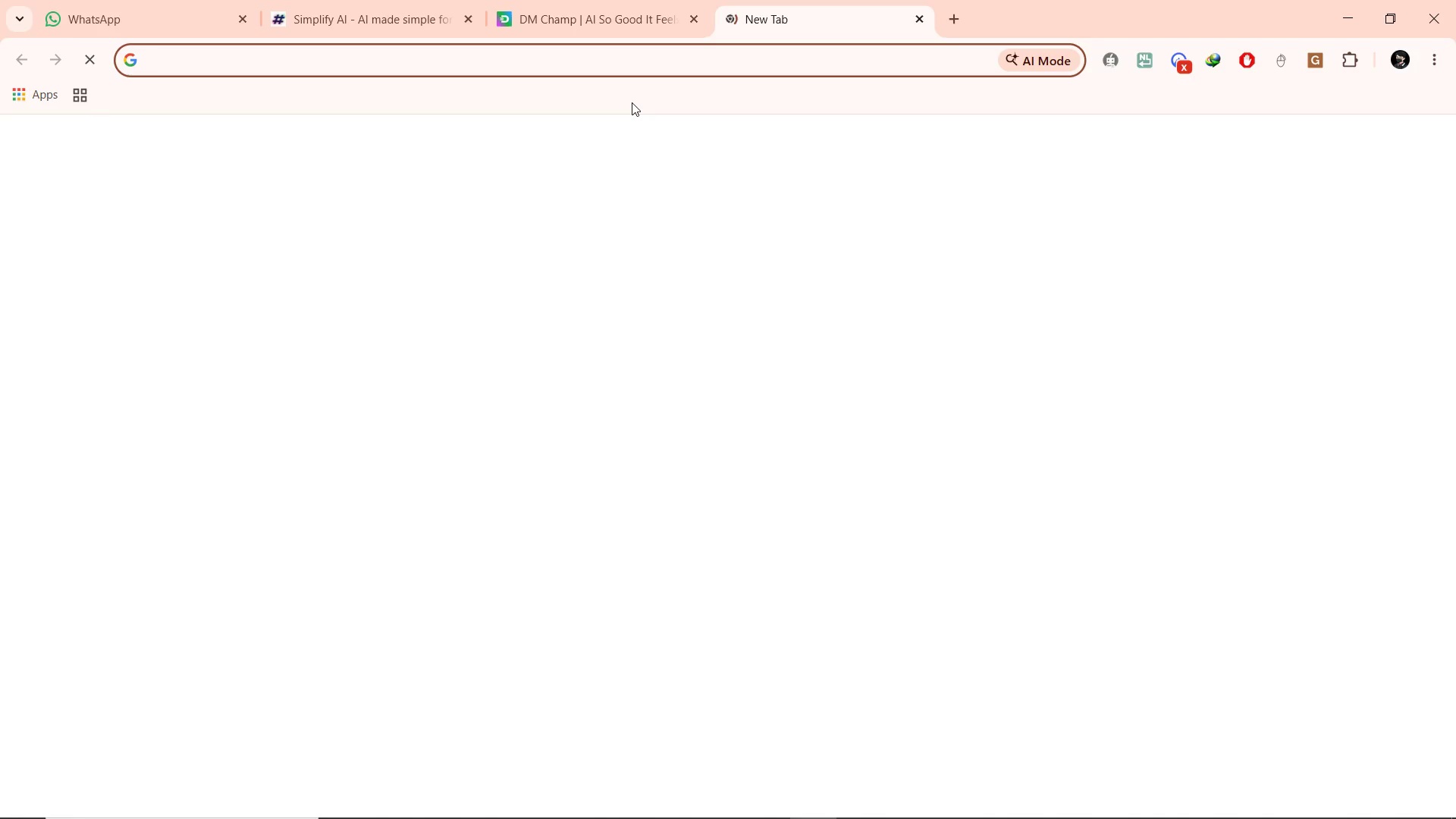 
key(Control+V)
 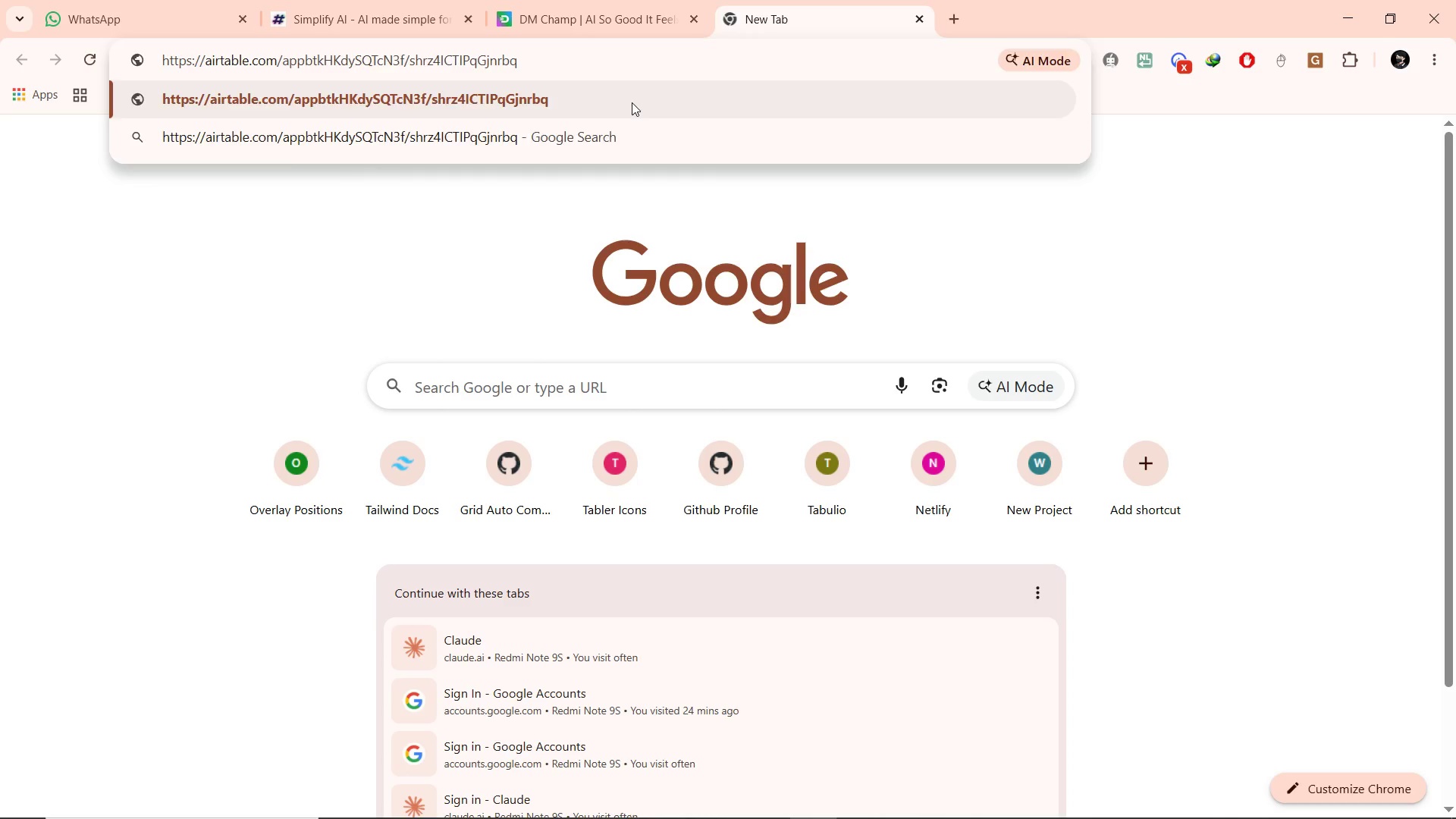 
key(Enter)
 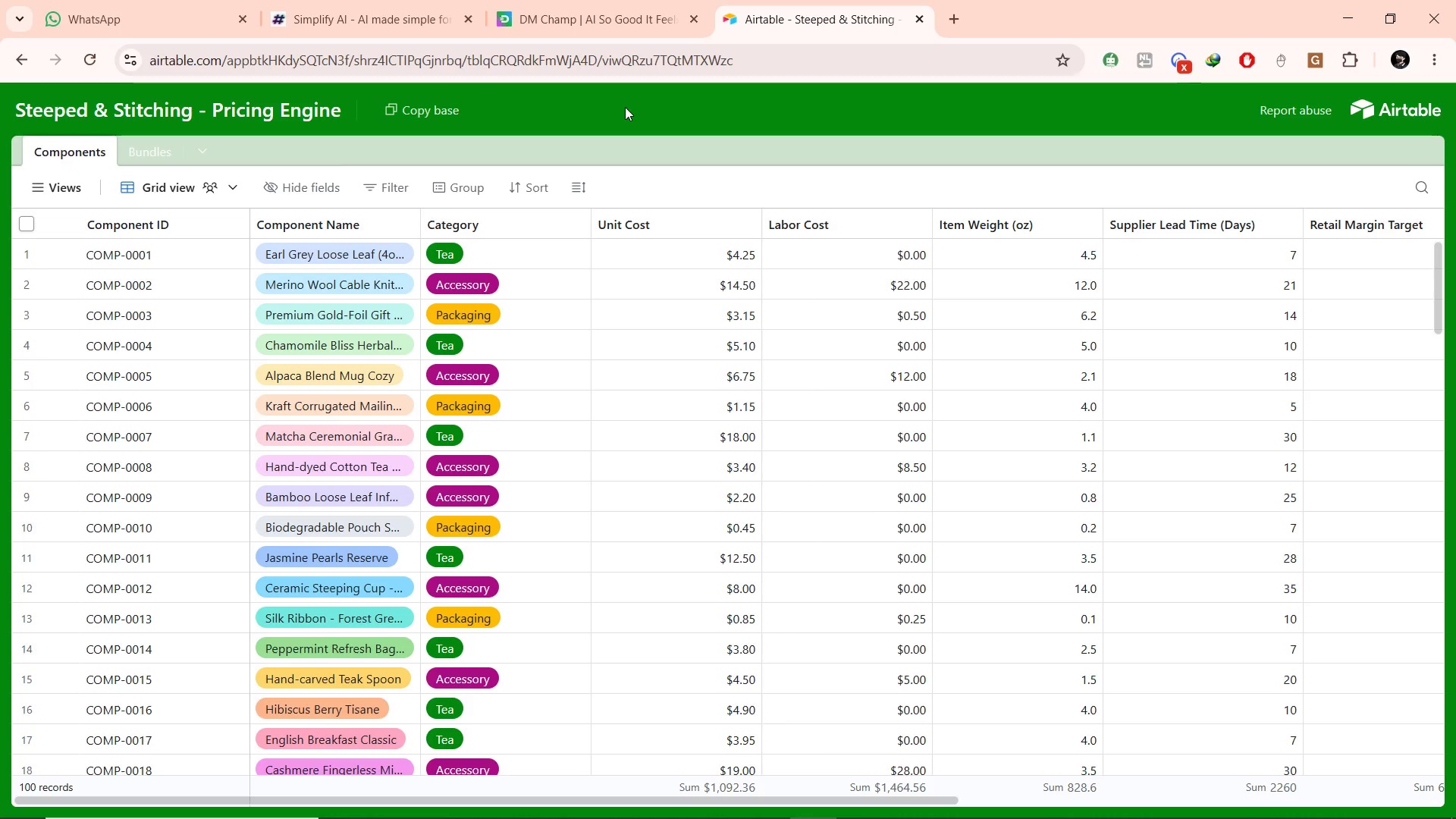 
wait(31.95)
 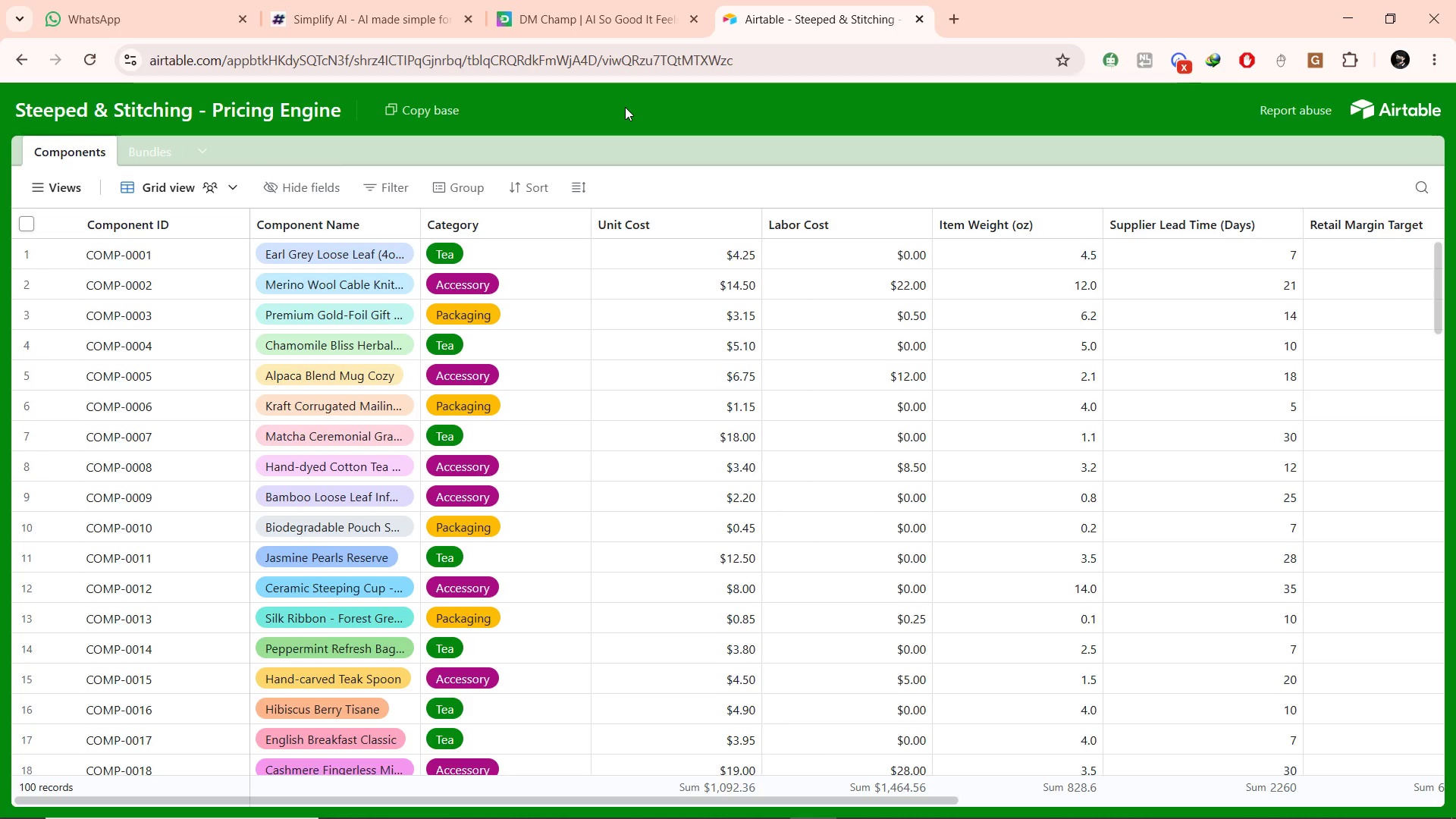 
left_click([160, 136])
 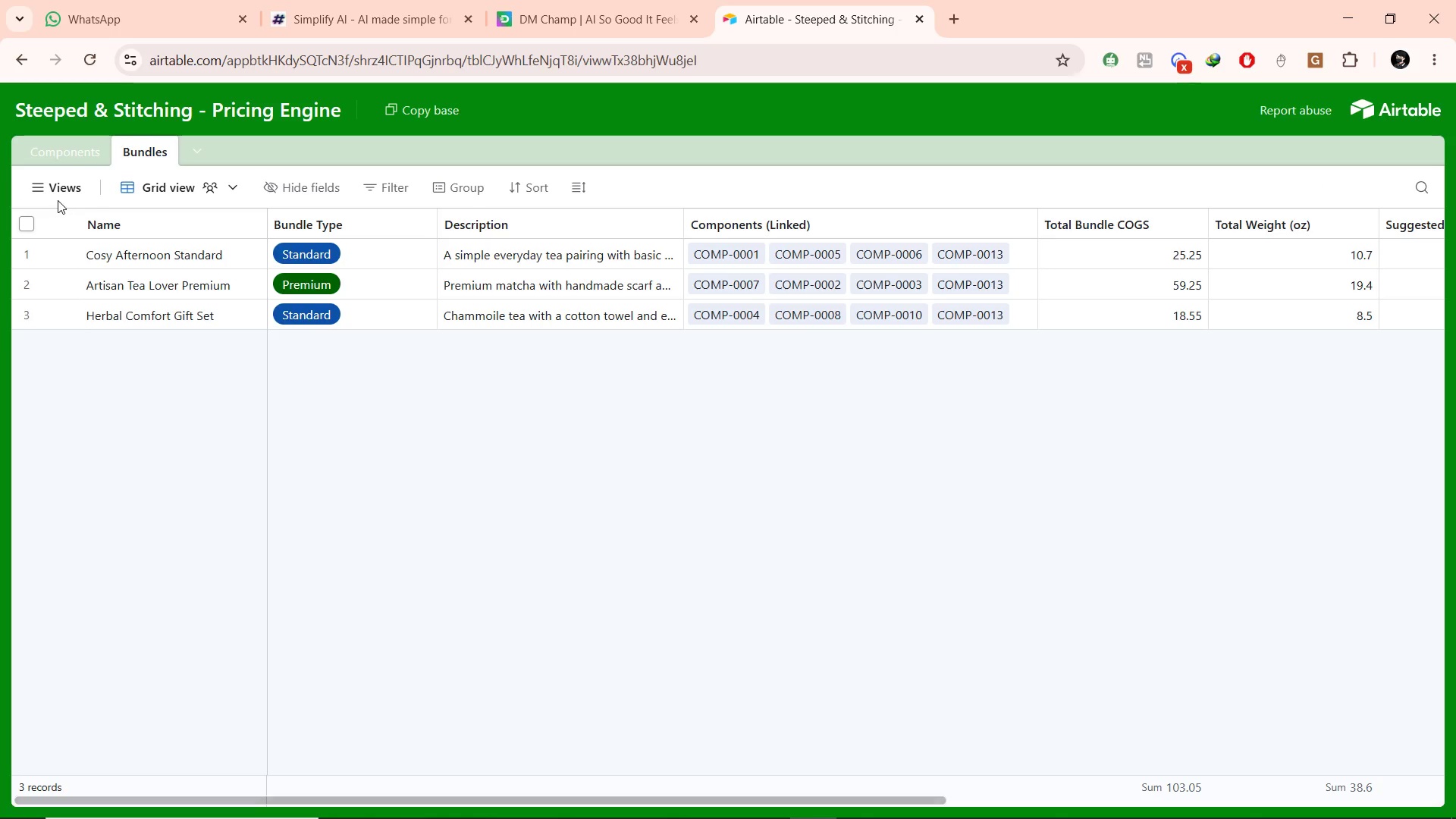 
left_click([33, 188])
 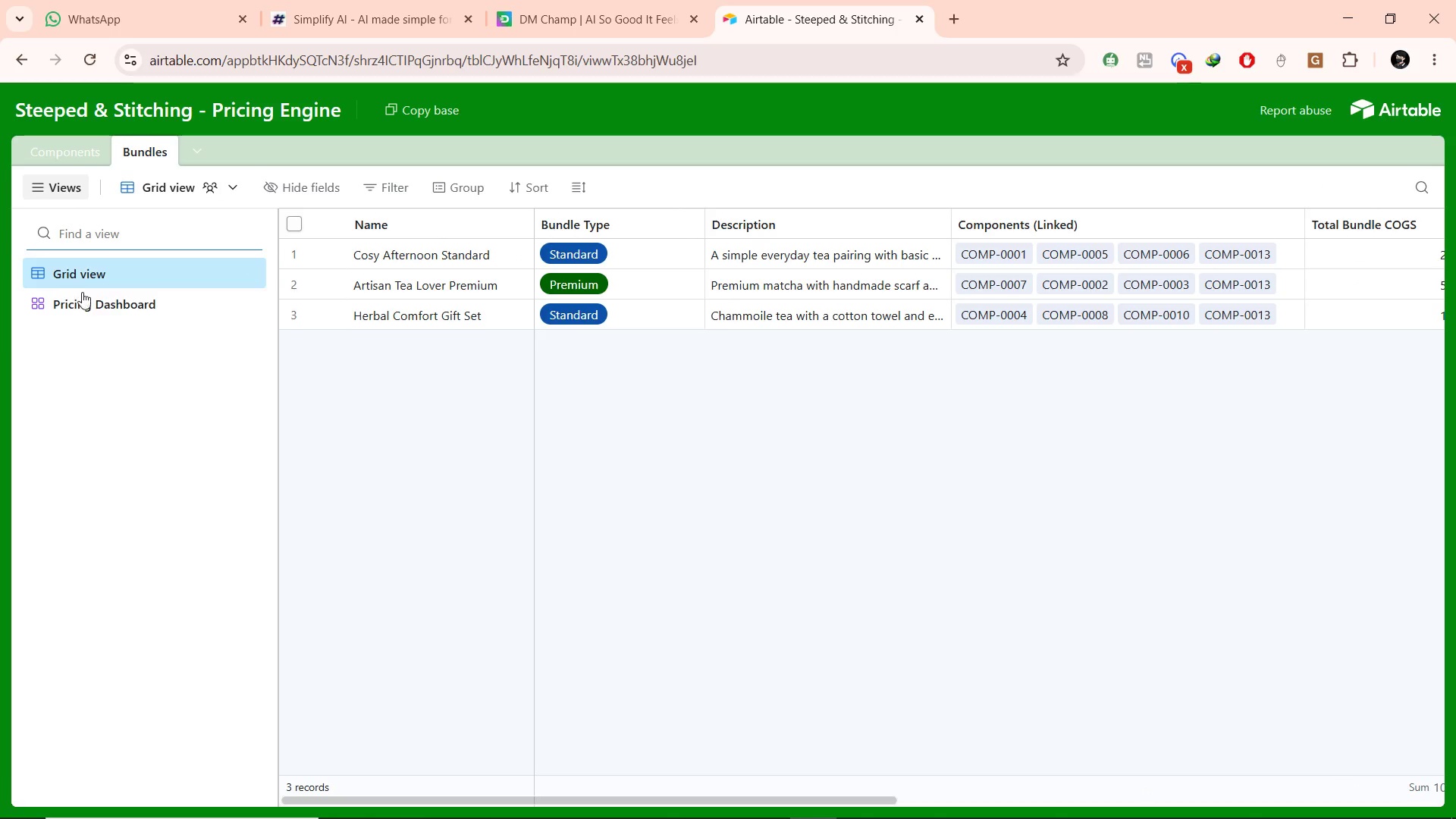 
left_click([91, 310])
 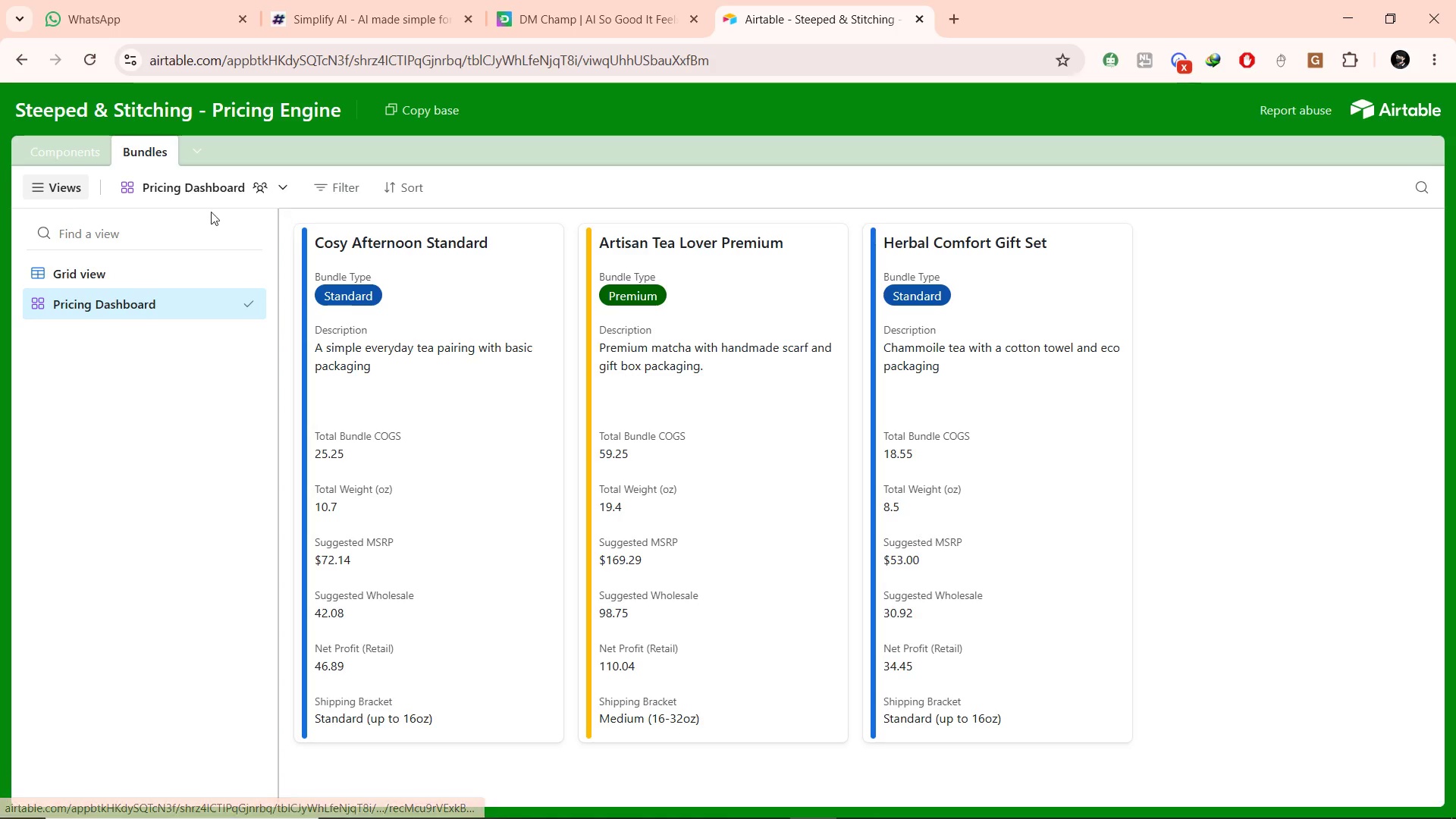 
left_click([69, 188])
 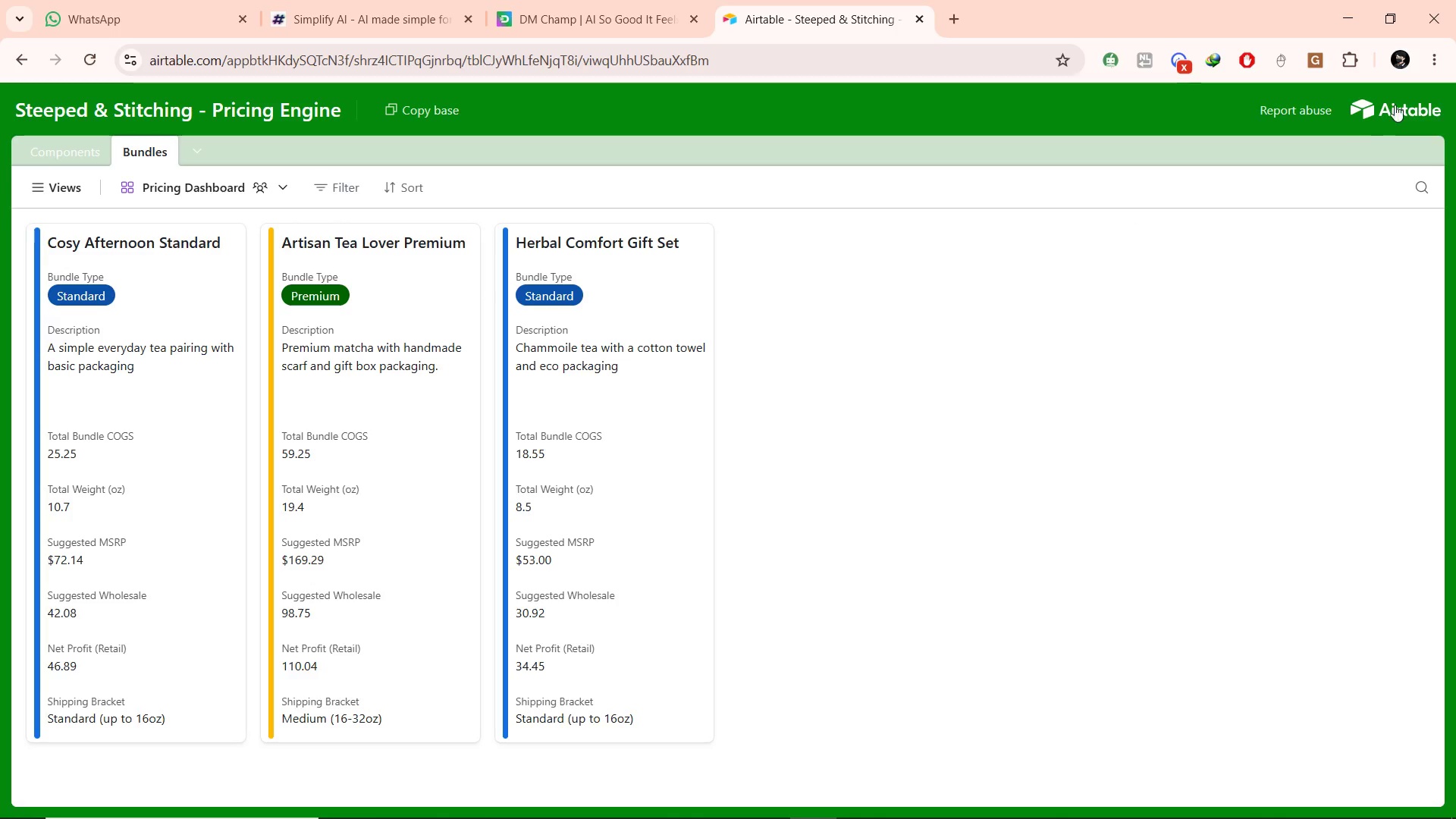 
wait(6.3)
 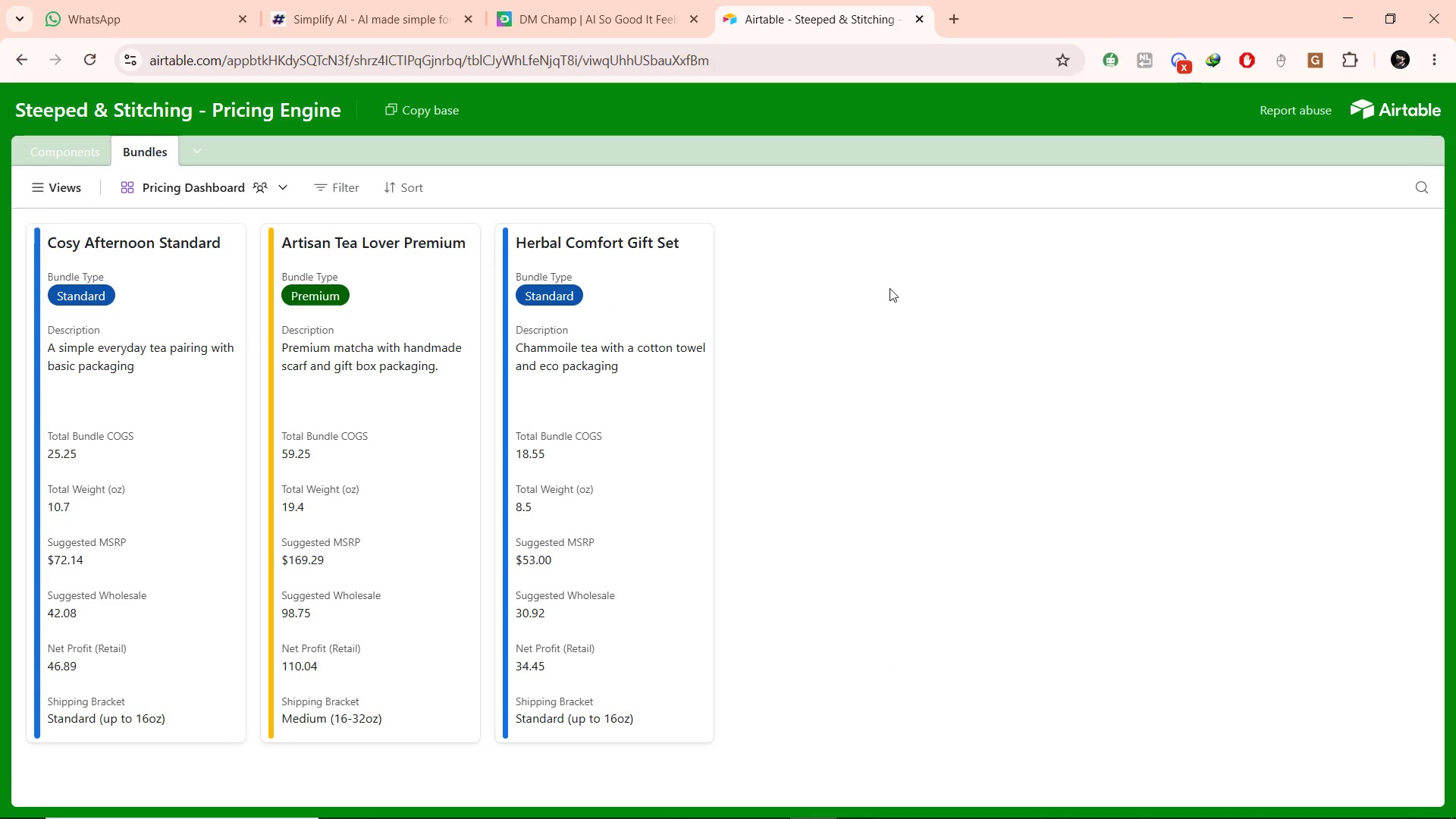 
left_click([1437, 68])
 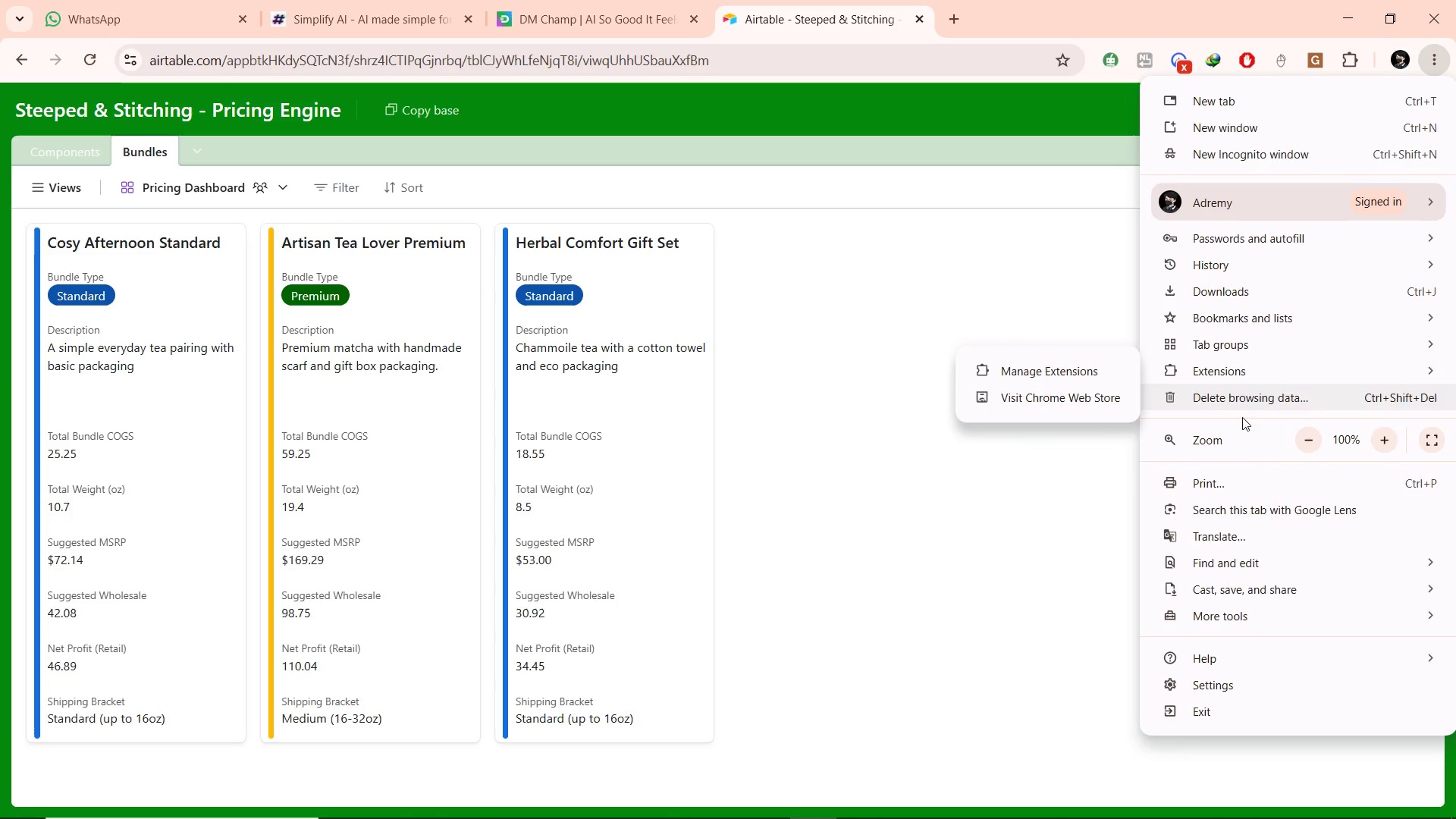 
left_click([1233, 485])
 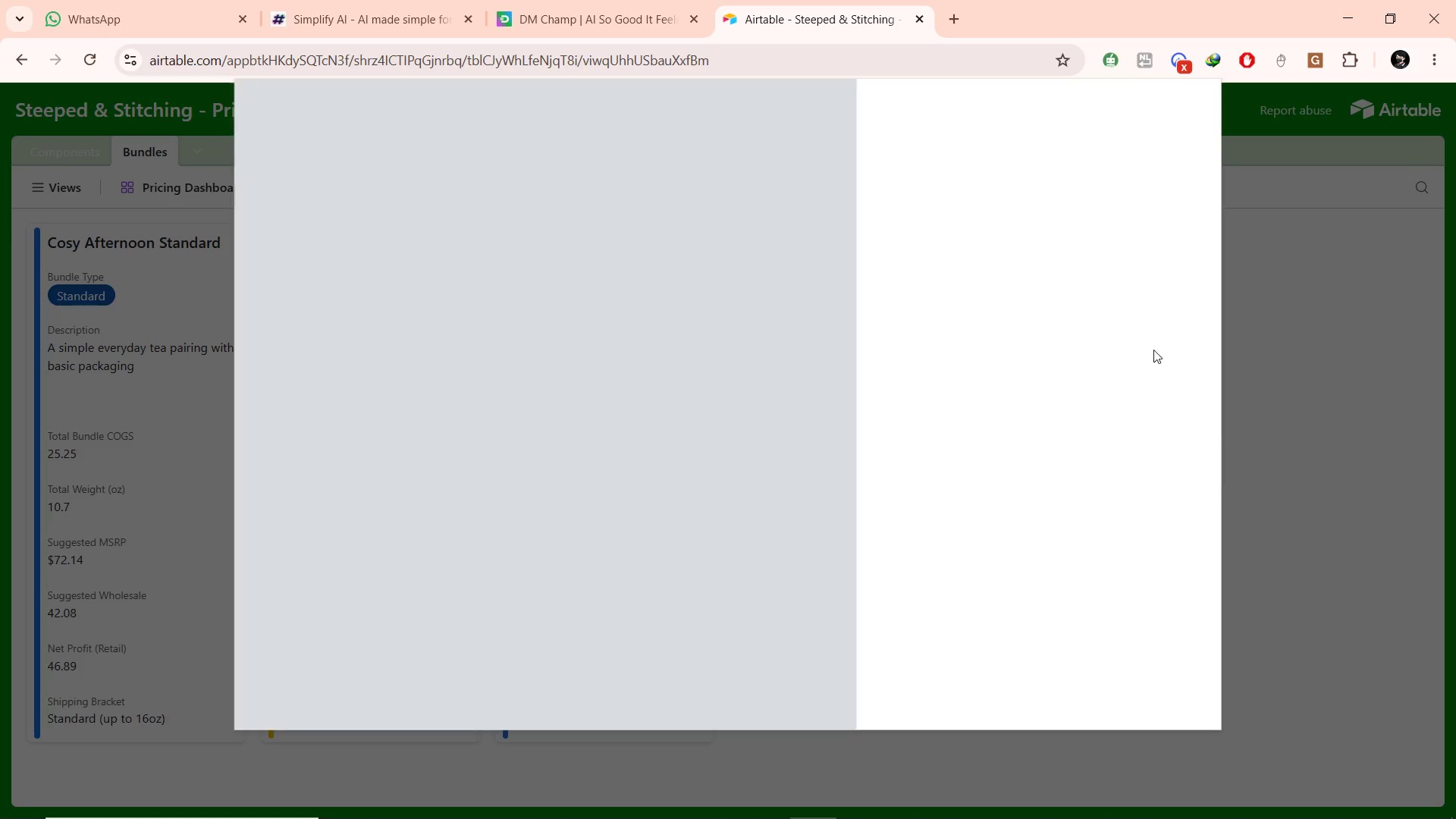 
mouse_move([883, 290])
 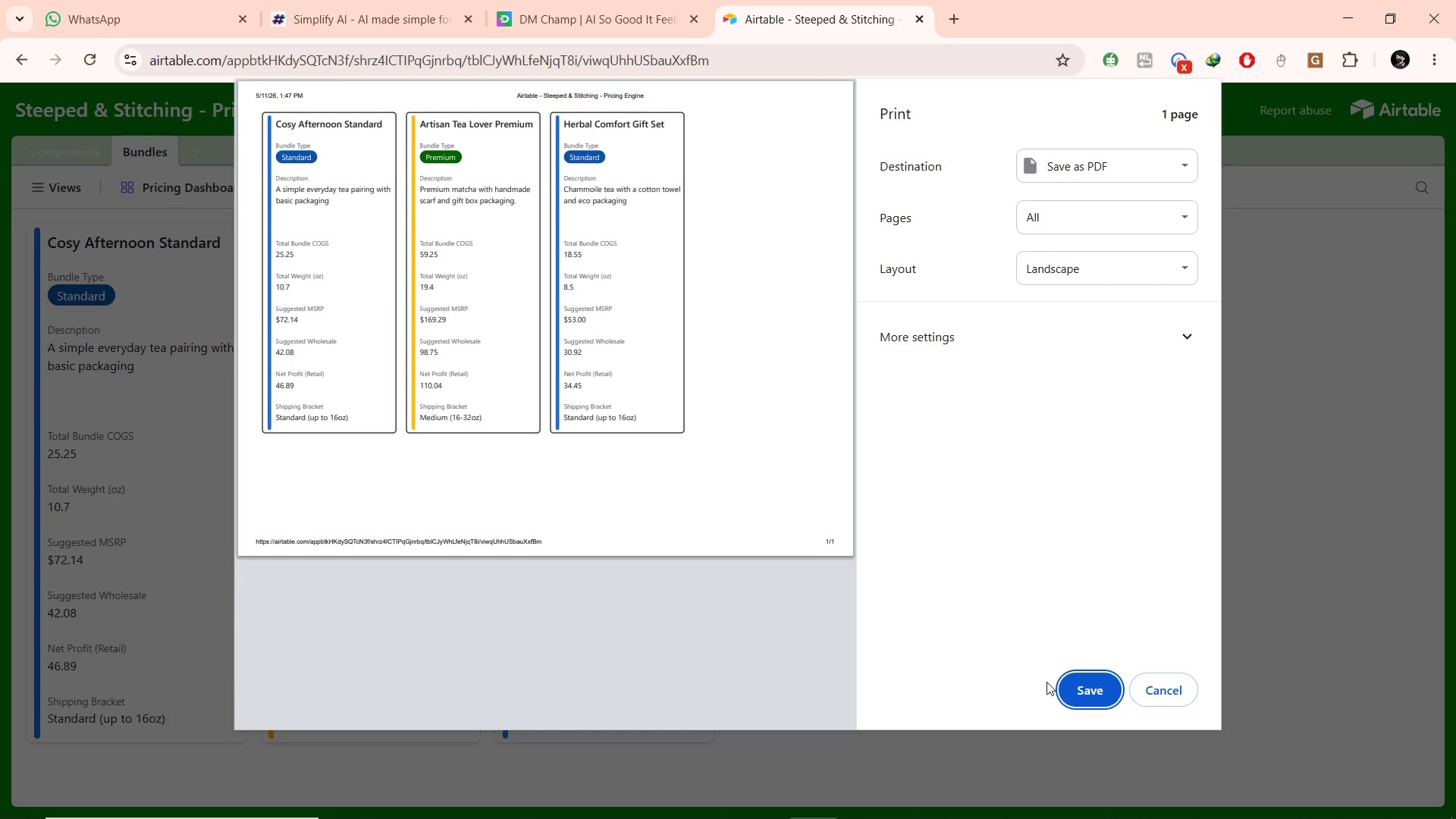 
wait(6.96)
 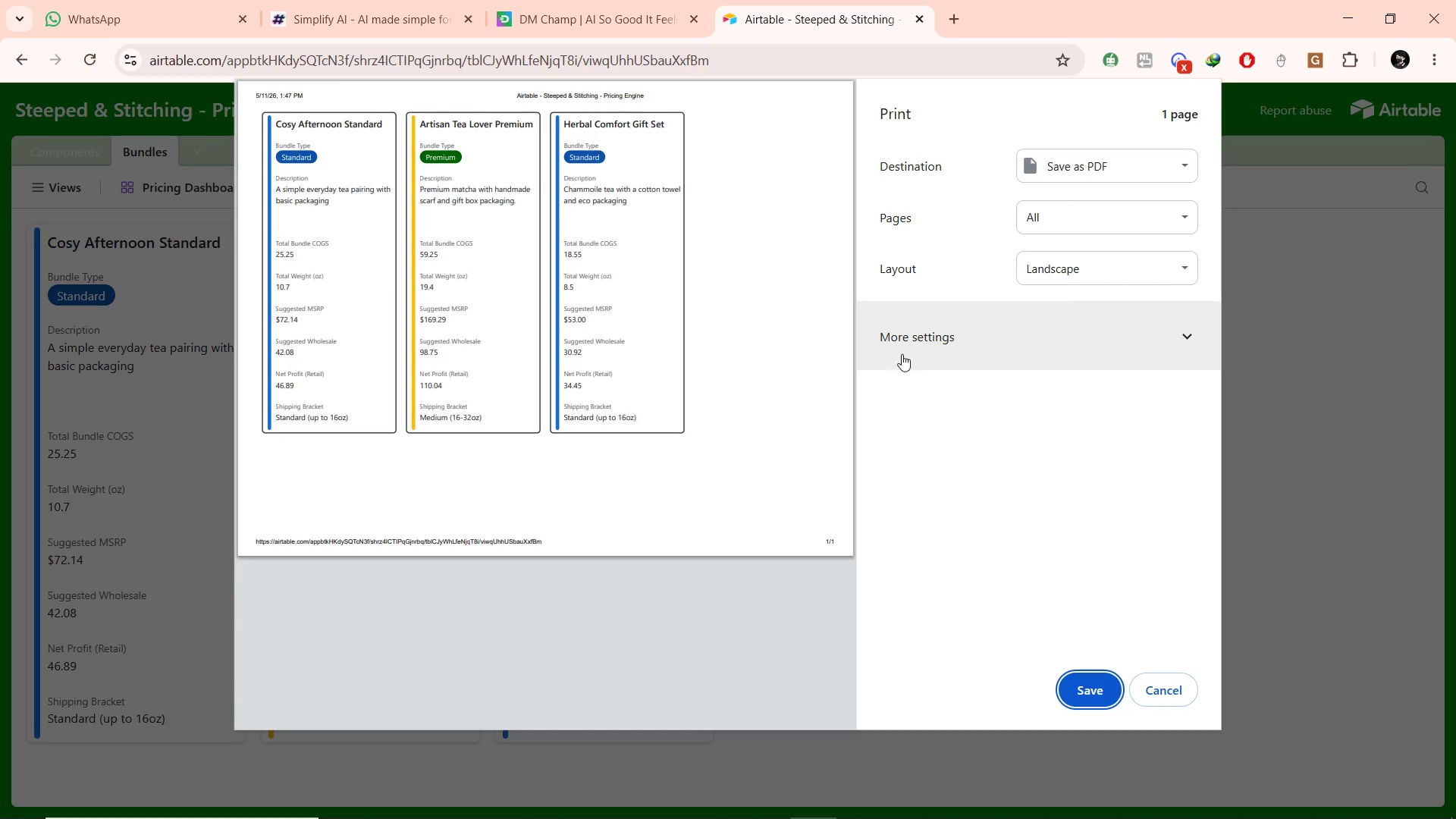 
left_click([1065, 691])
 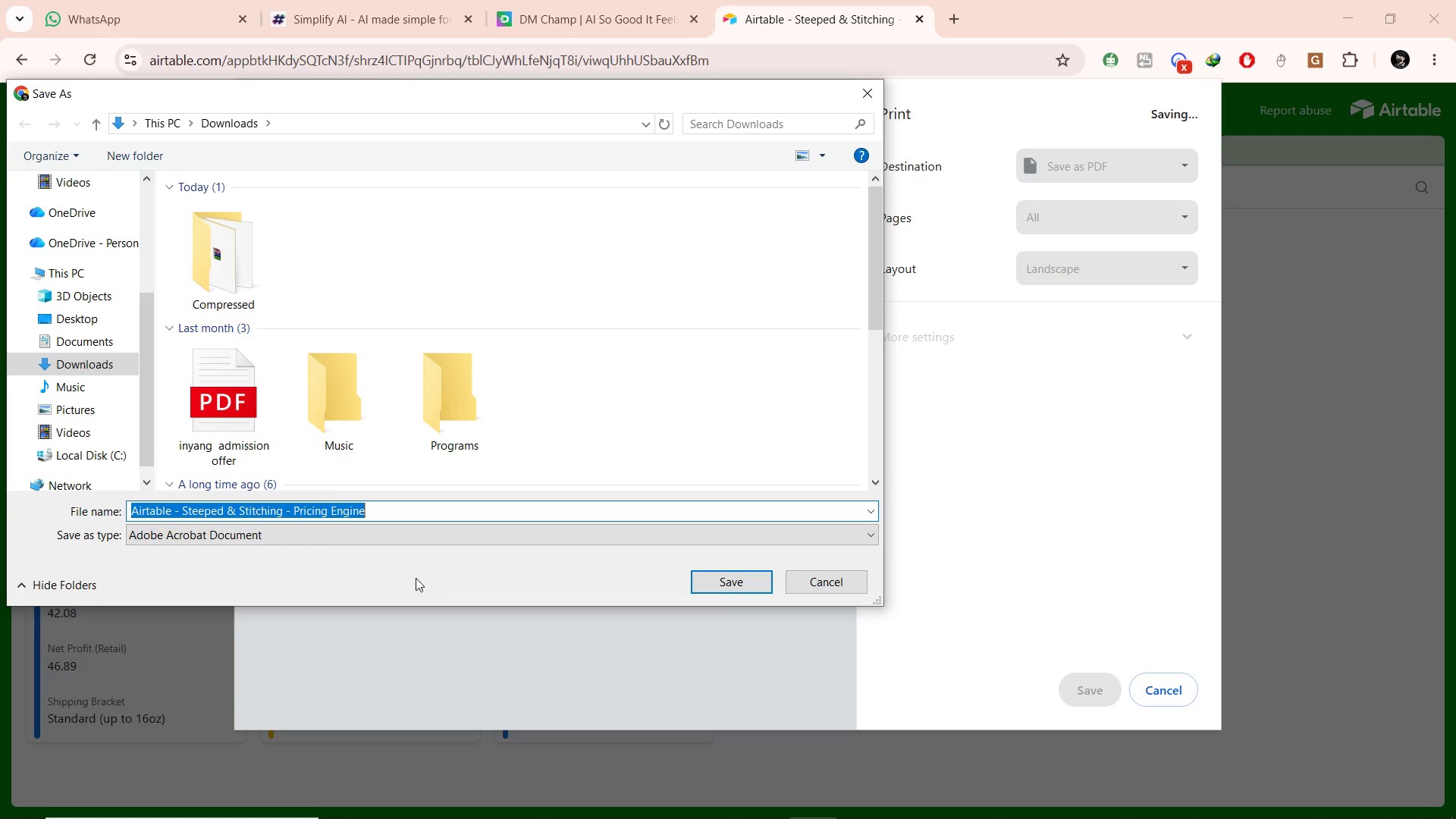 
left_click([183, 507])
 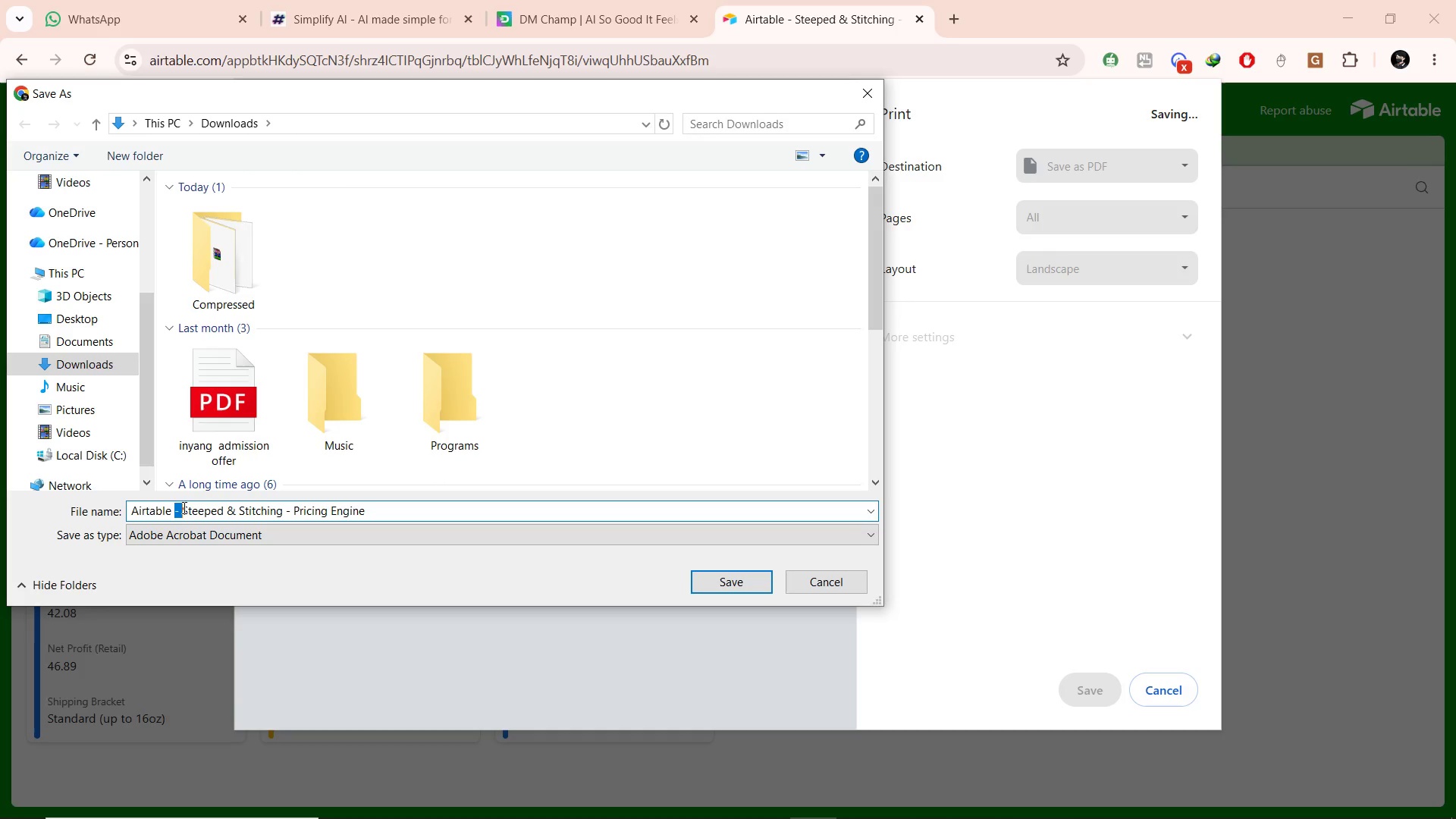 
left_click_drag(start_coordinate=[183, 507], to_coordinate=[113, 510])
 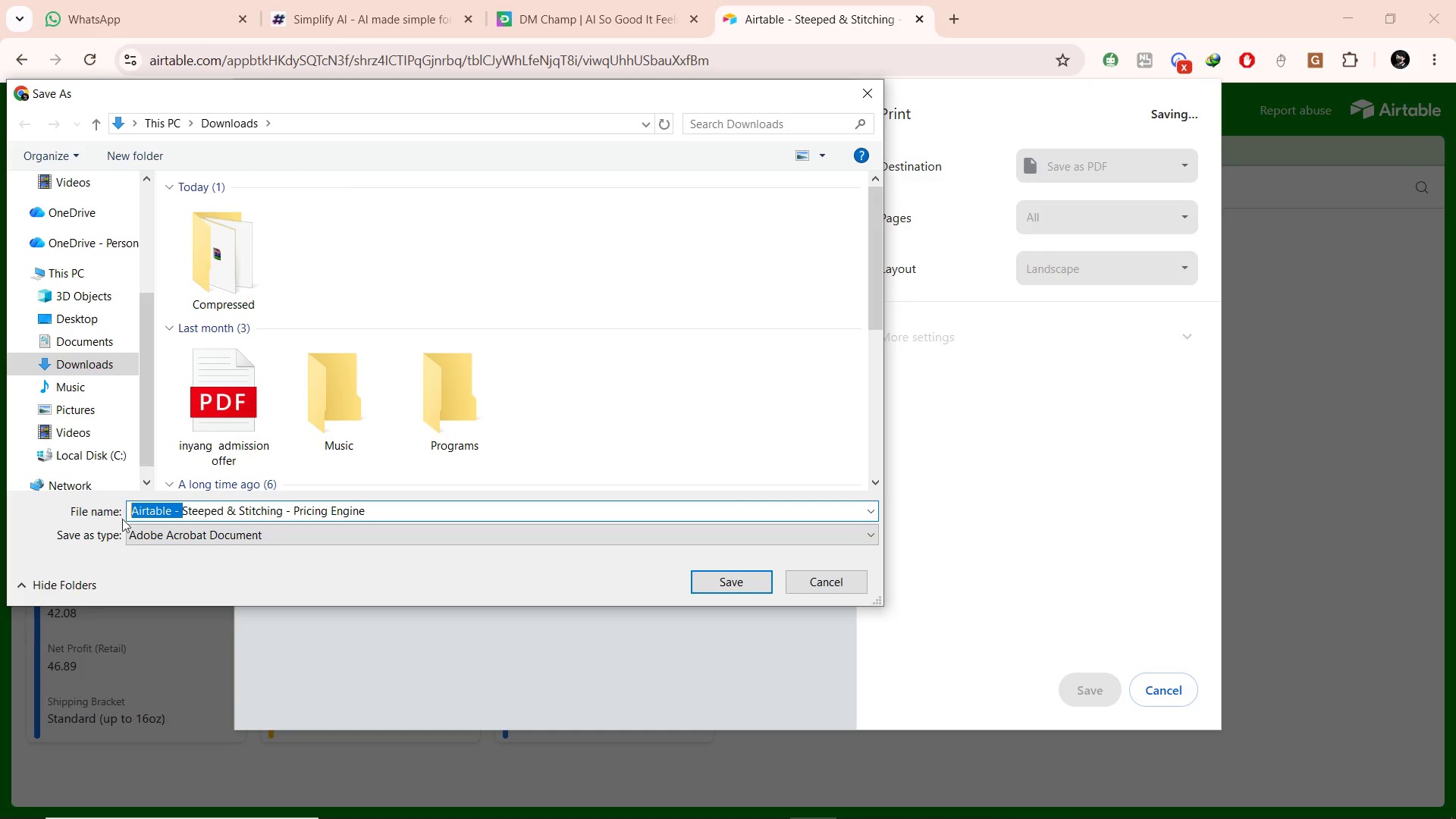 
key(Backspace)
 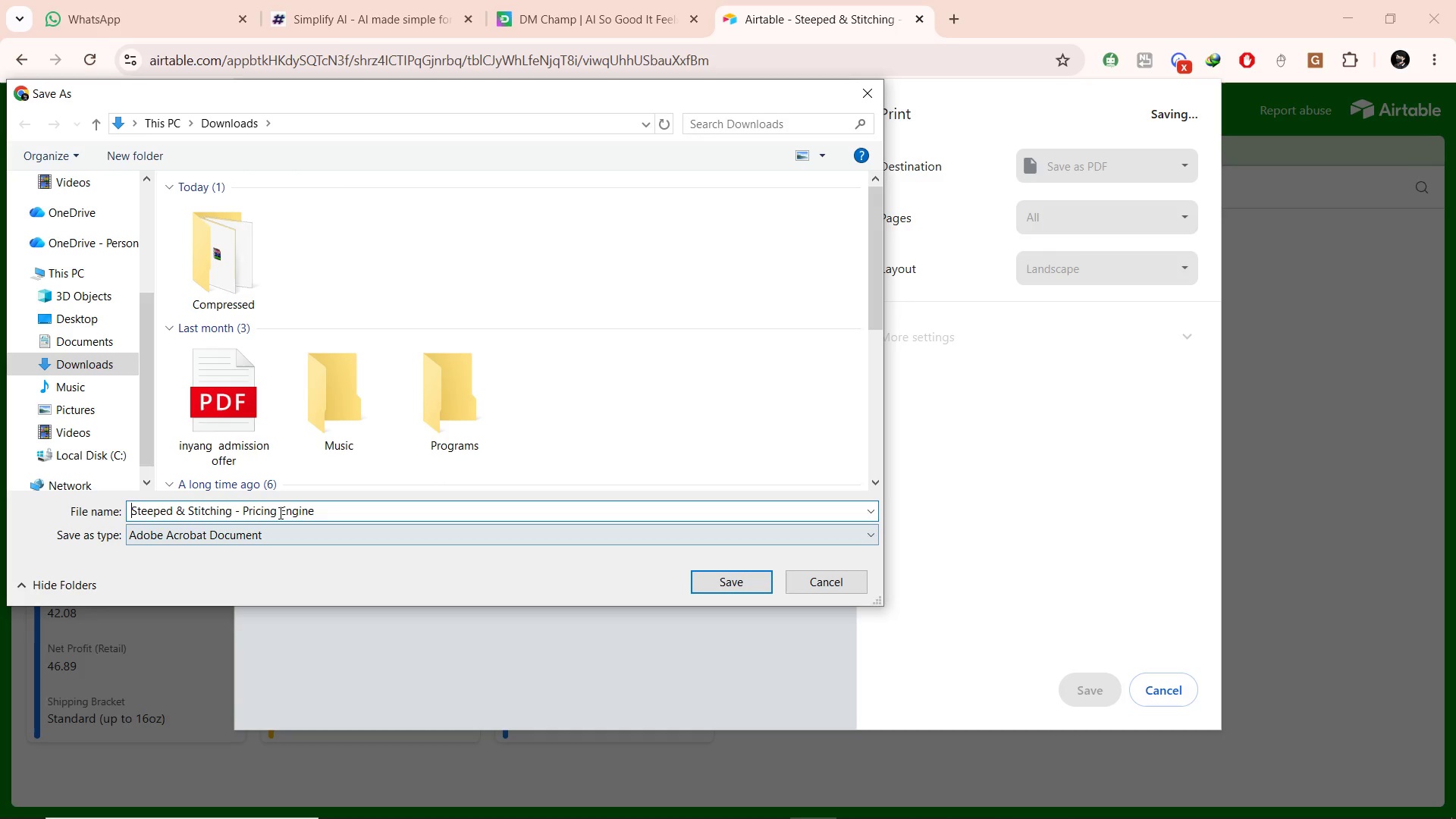 
left_click_drag(start_coordinate=[279, 513], to_coordinate=[321, 514])
 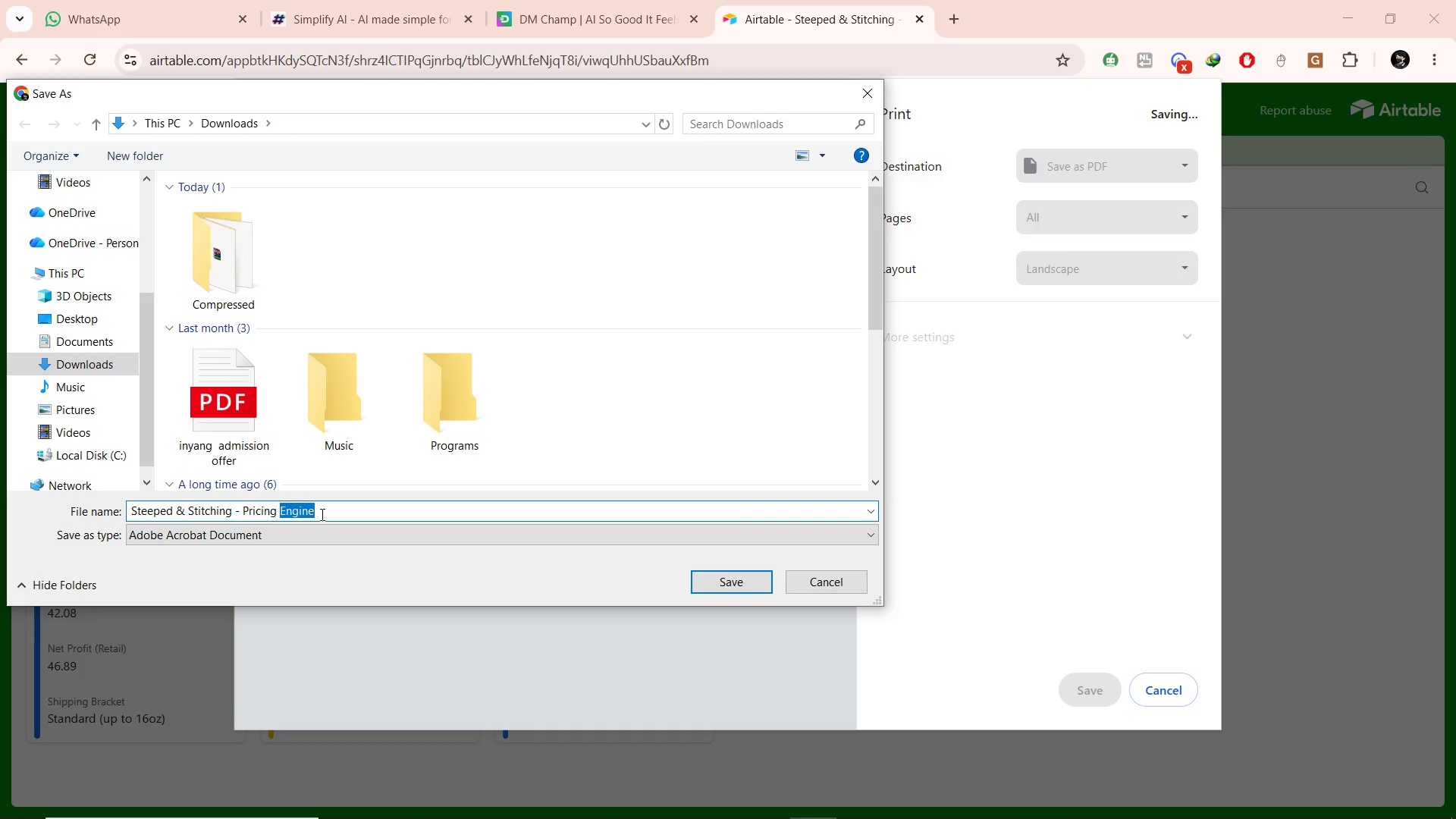 
type(Dad)
key(Backspace)
type(sg)
key(Backspace)
type(hboard)
 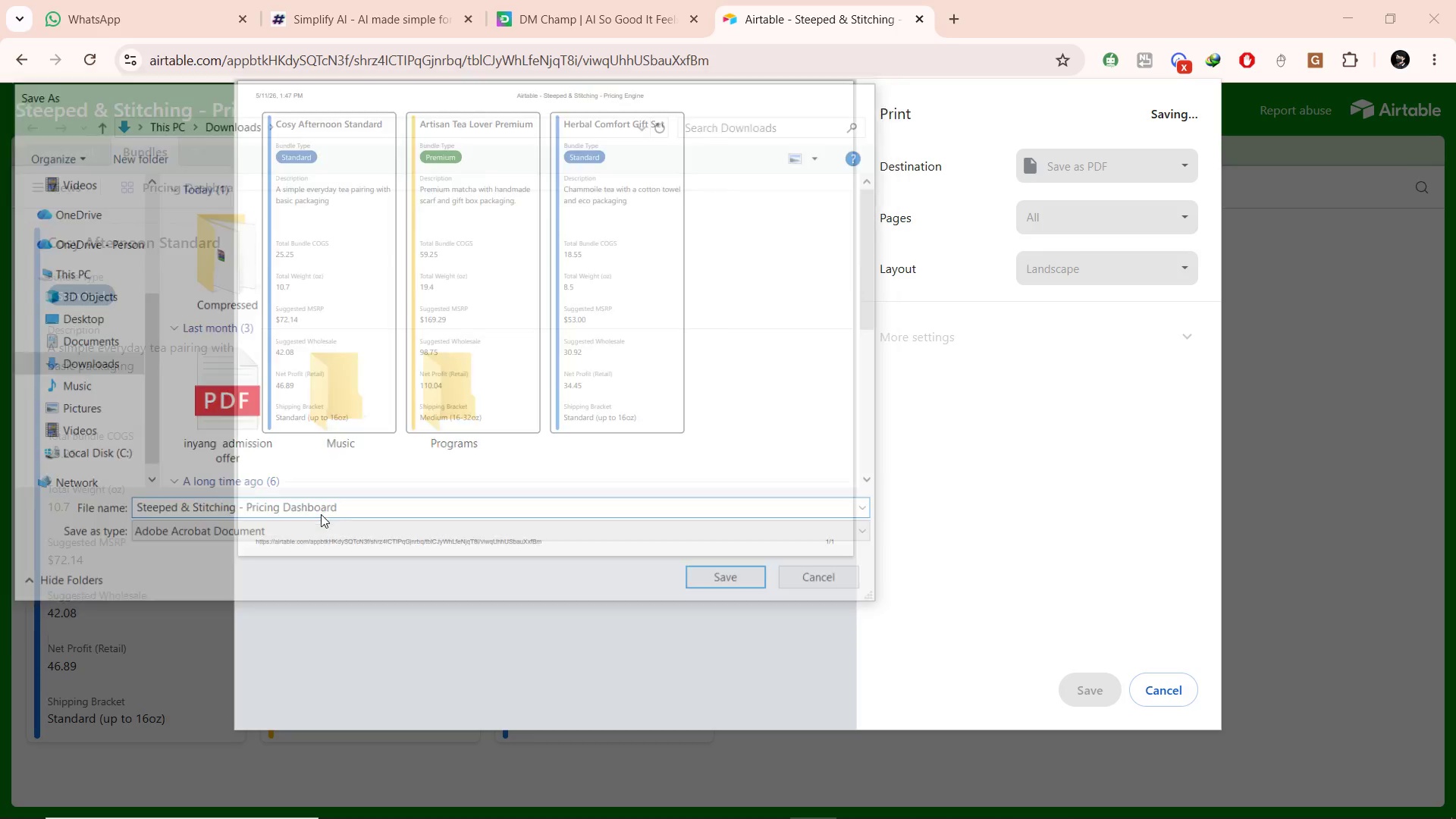 
key(Enter)
 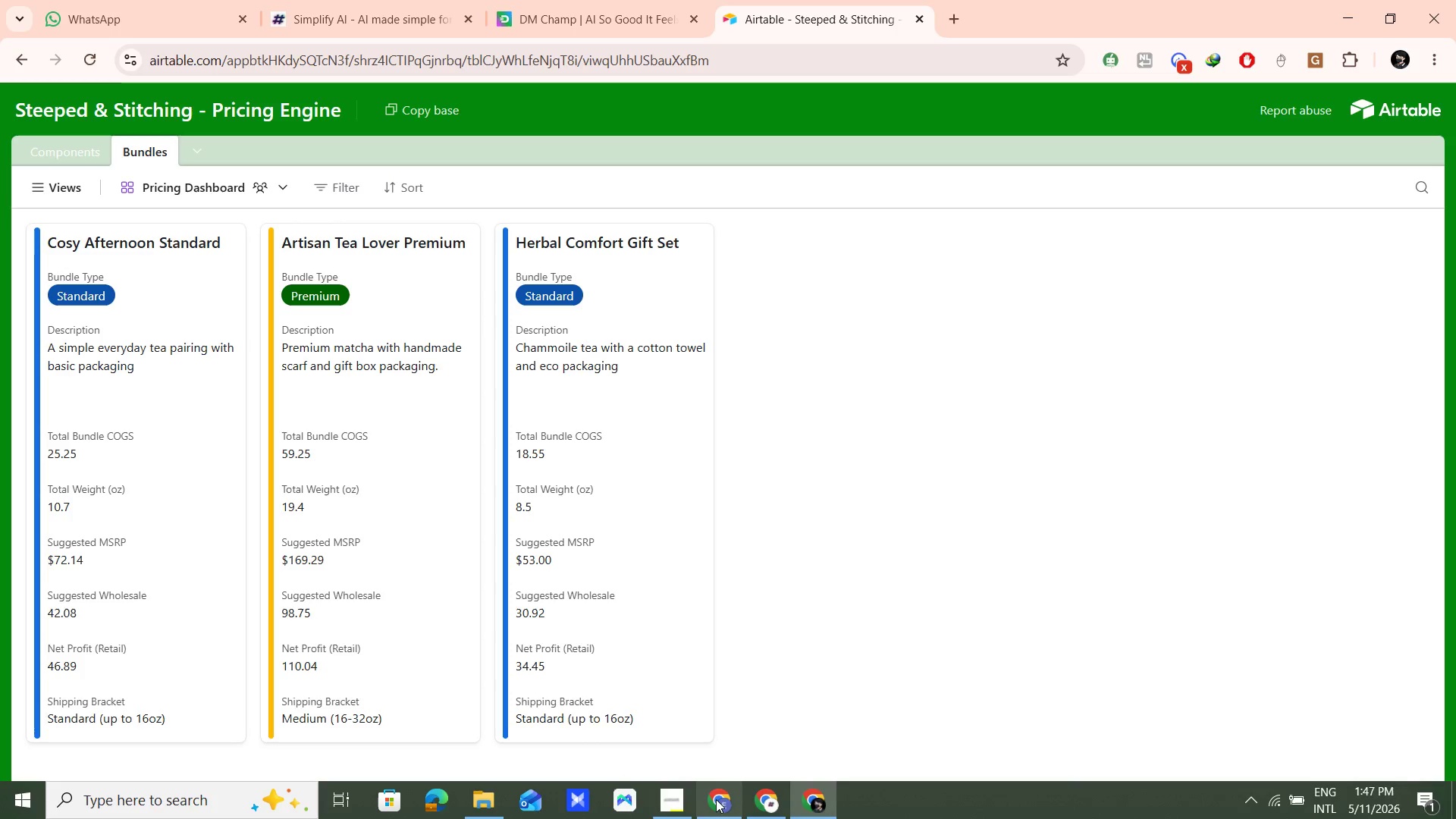 
left_click([662, 799])